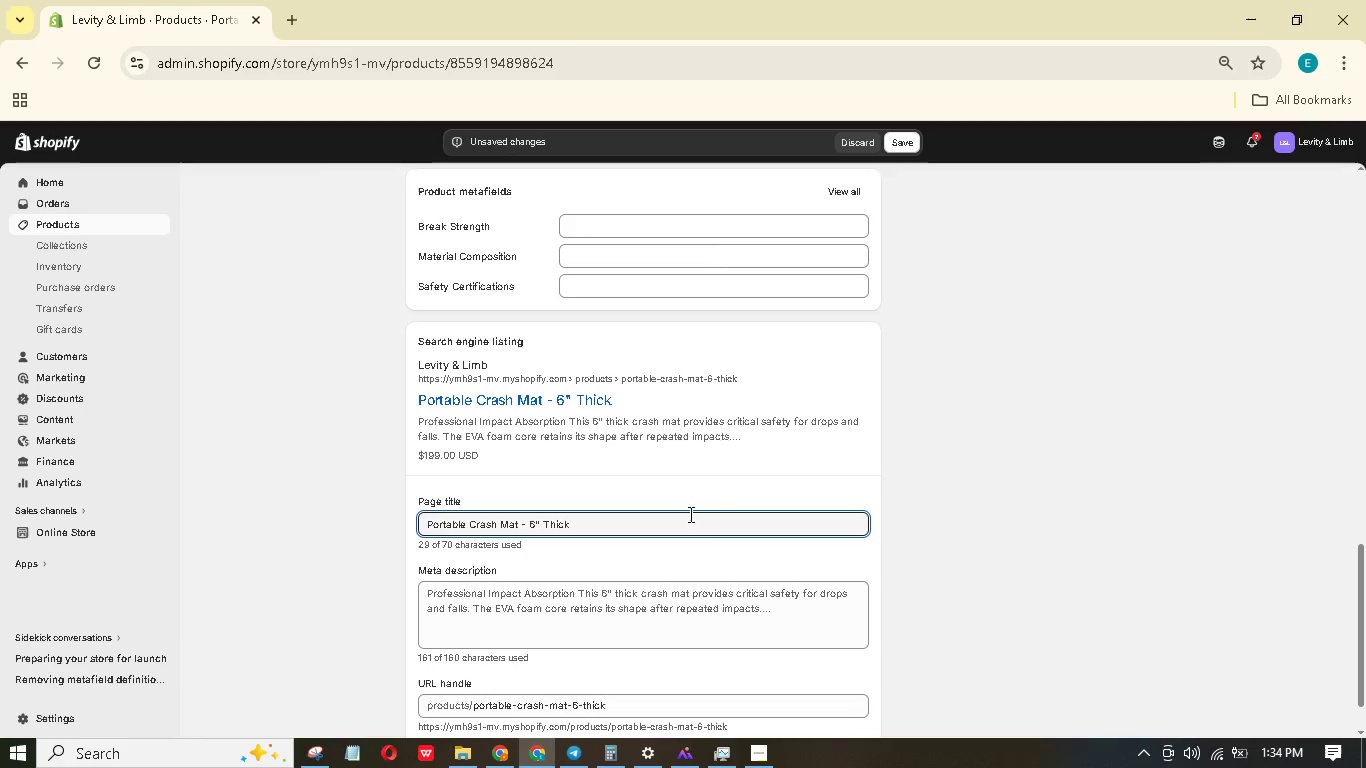 
type( | EVA Foam | Aerial Safety )
 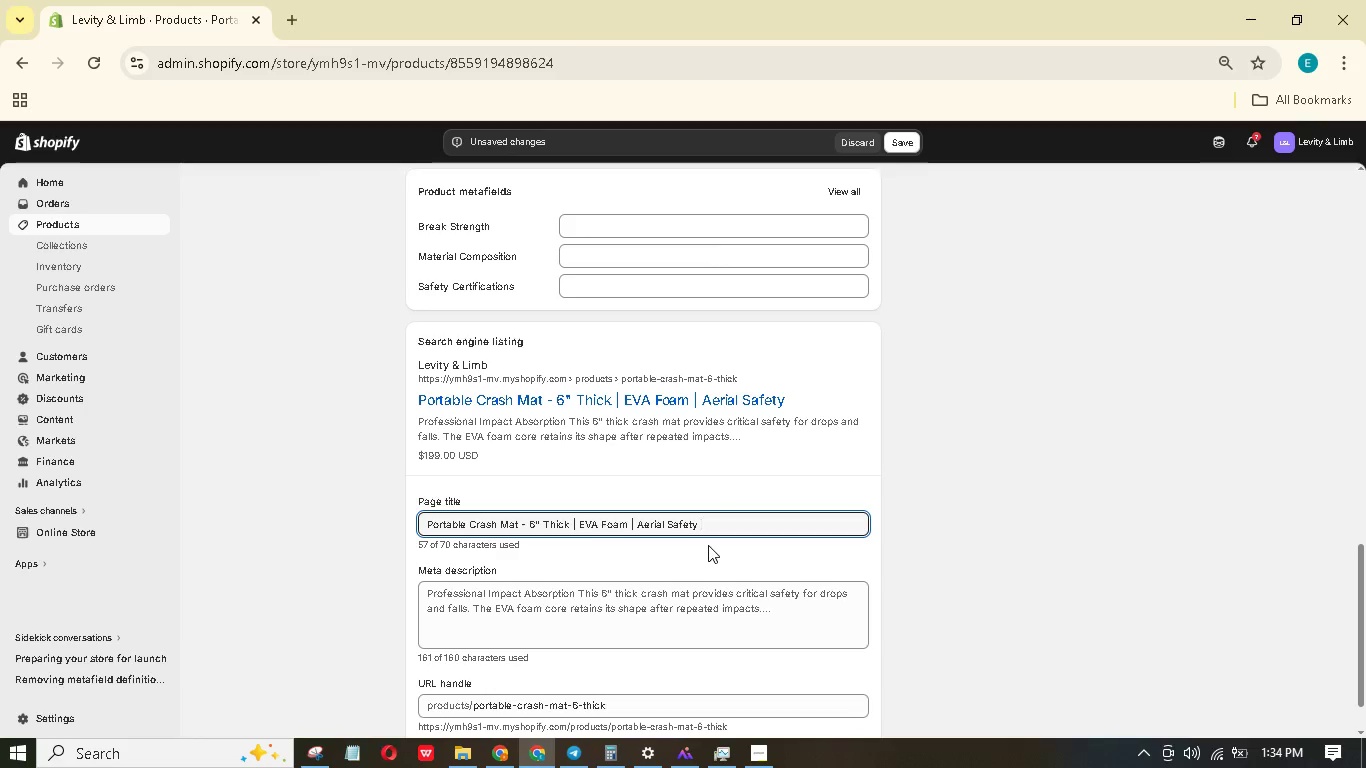 
type(Mat)
 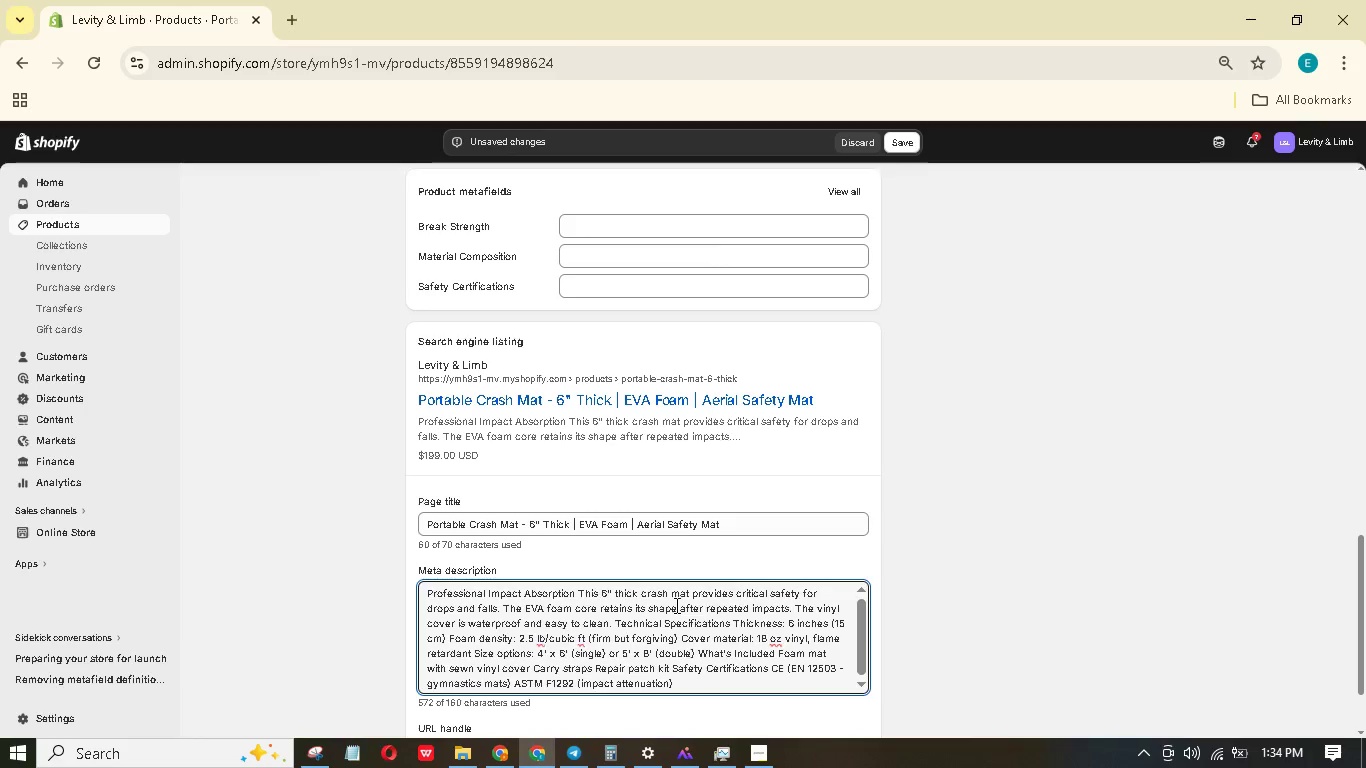 
key(Control+A)
 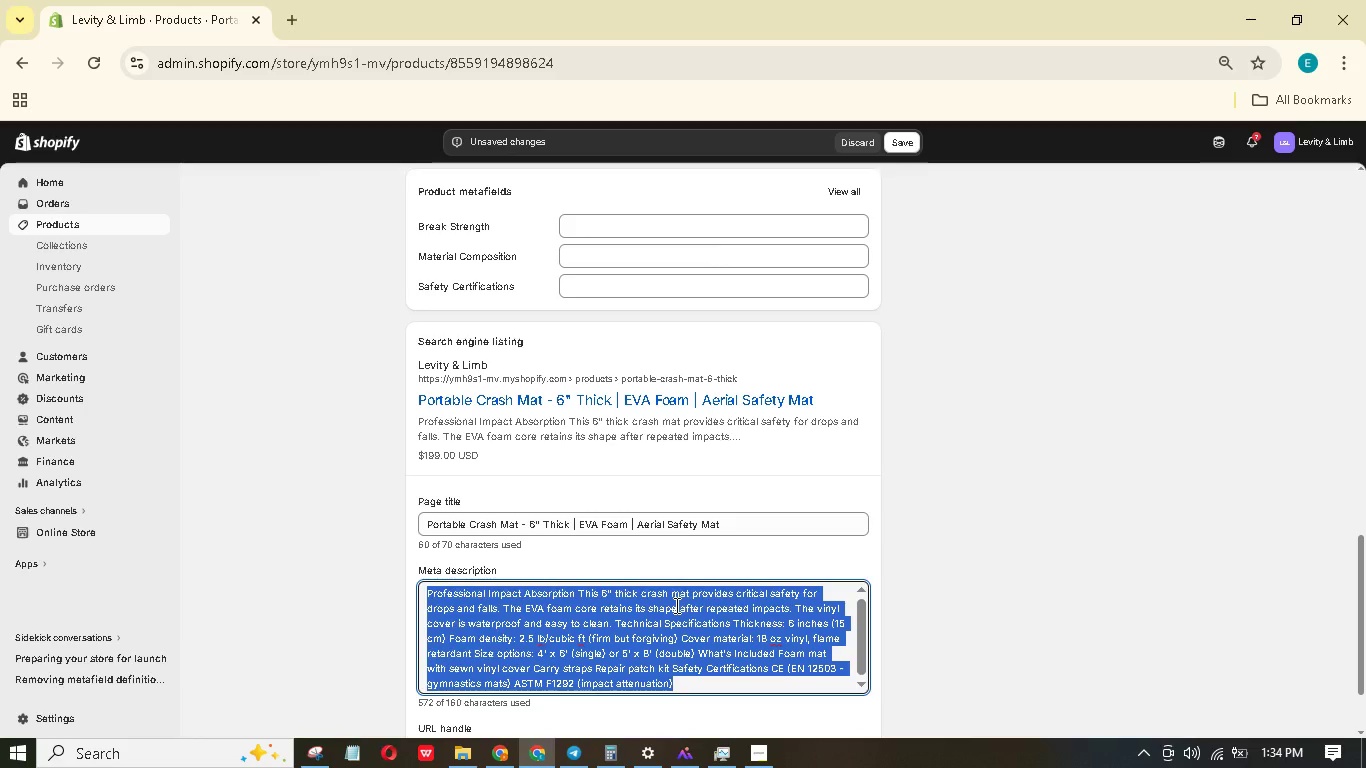 
type(6" thick crash mt for aerial silksand hammocks. EVA foam vinyl cover, CE certified. Chooe 4")
key(Backspace)
type(' x 5')
key(Backspace)
key(Backspace)
type( 6' or )
 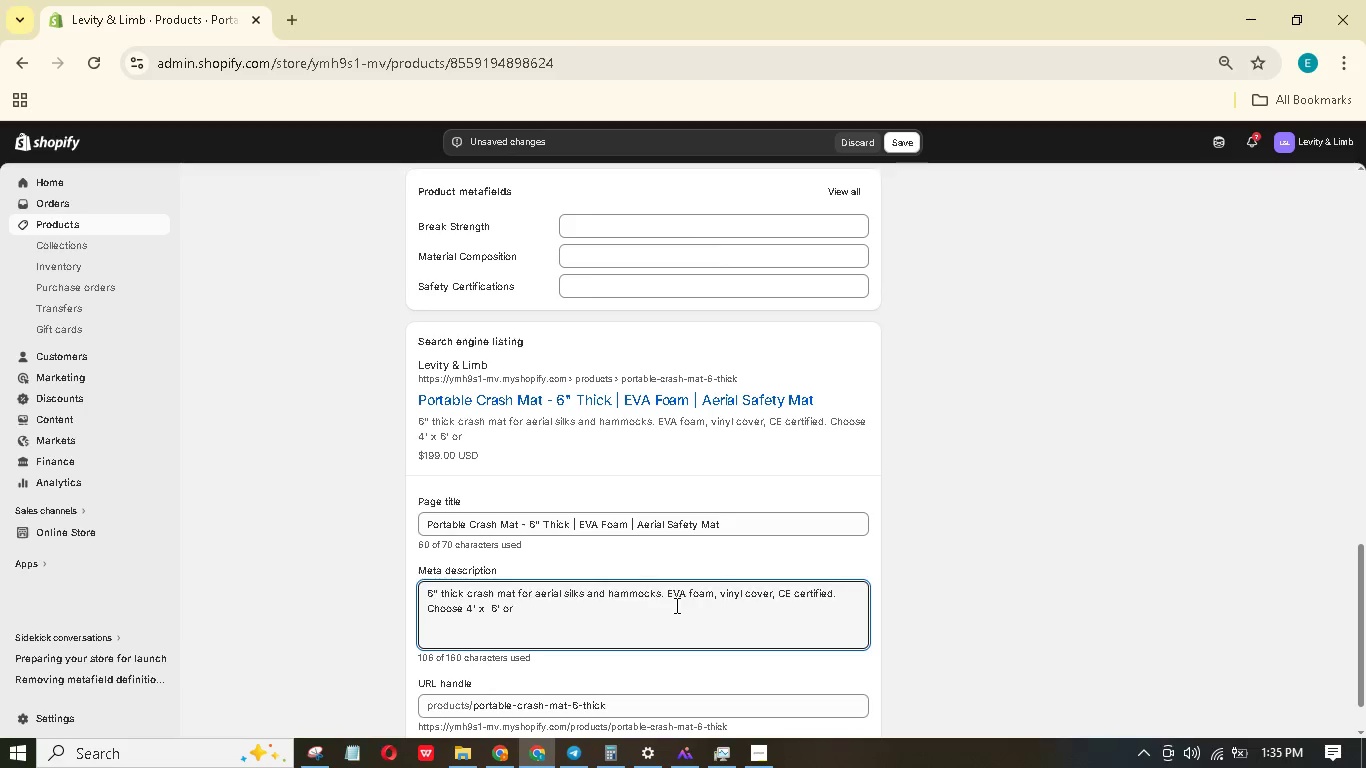 
type(5' x 8'. Protect )
 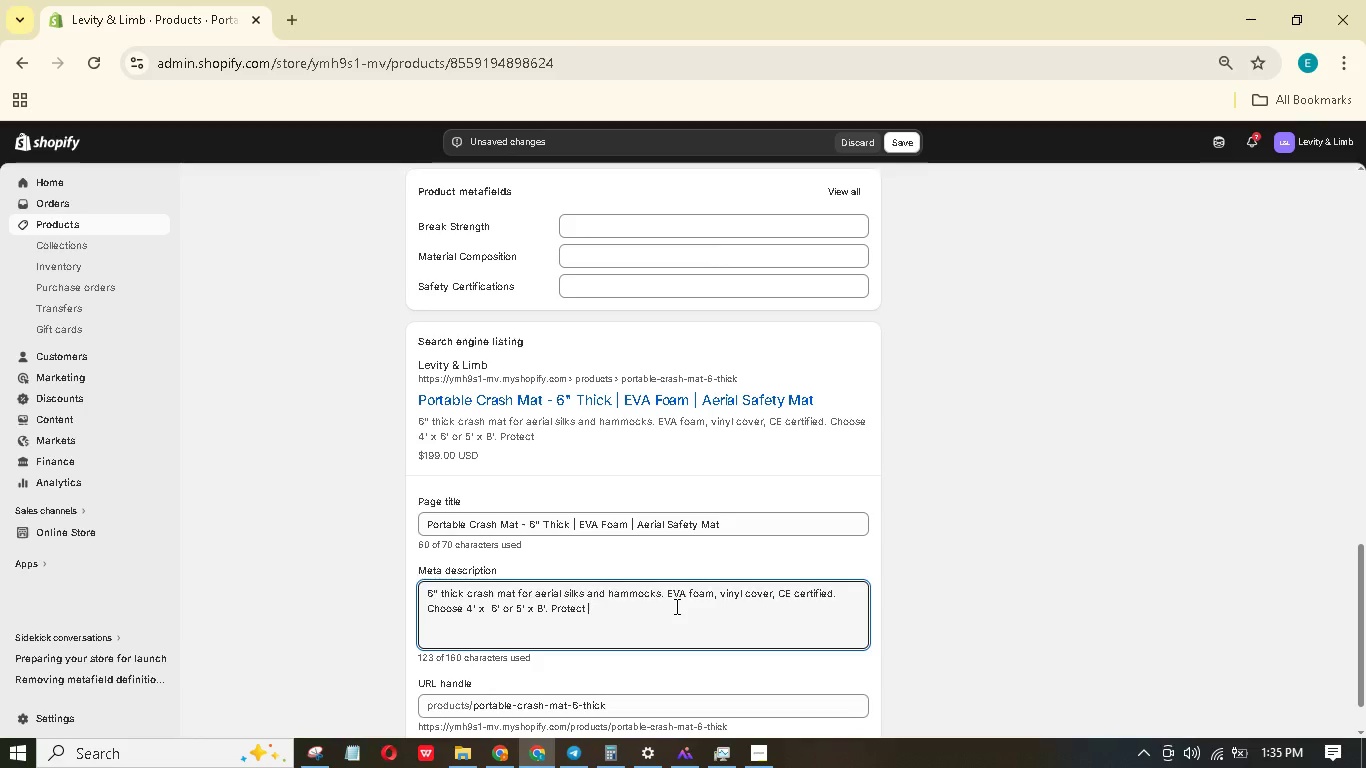 
type(your practice today.)
 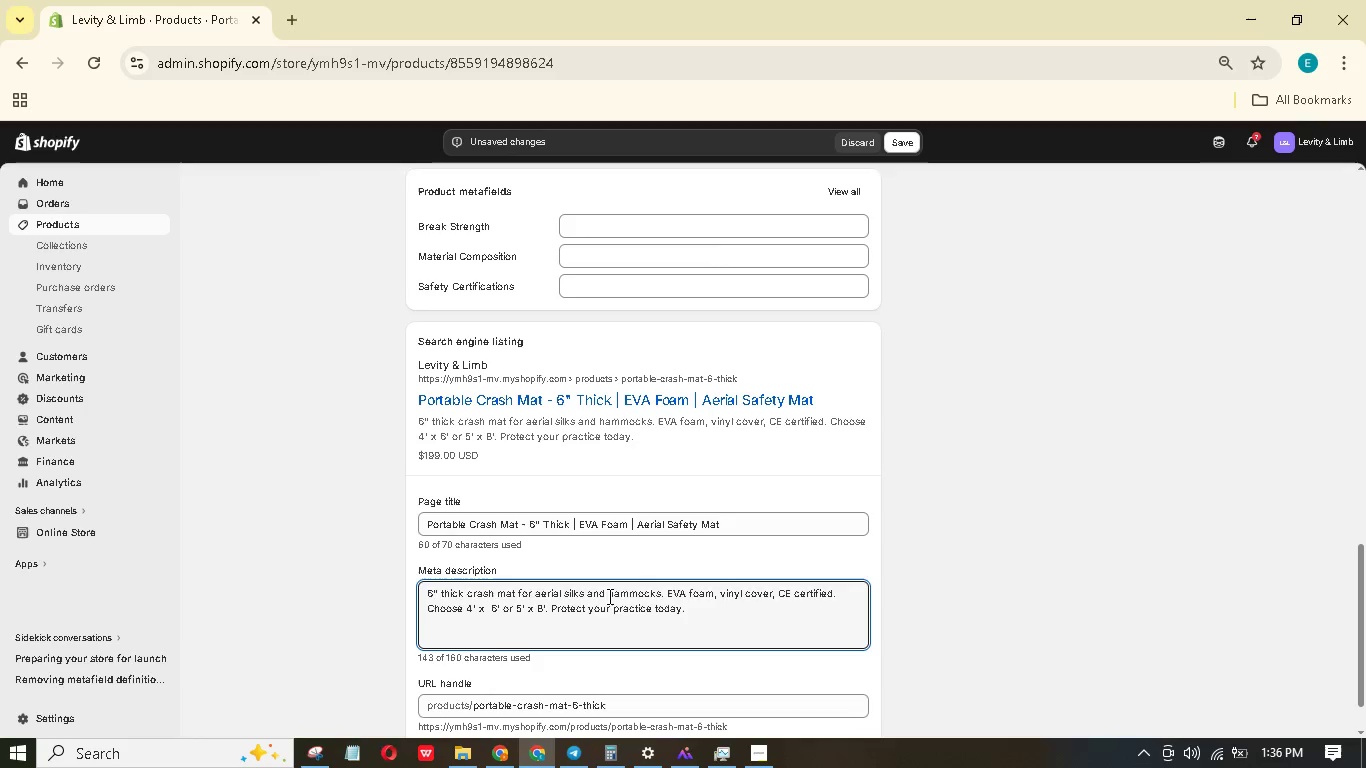 
scroll: coordinate [606, 593], scroll_direction: up, amount: 5.0
 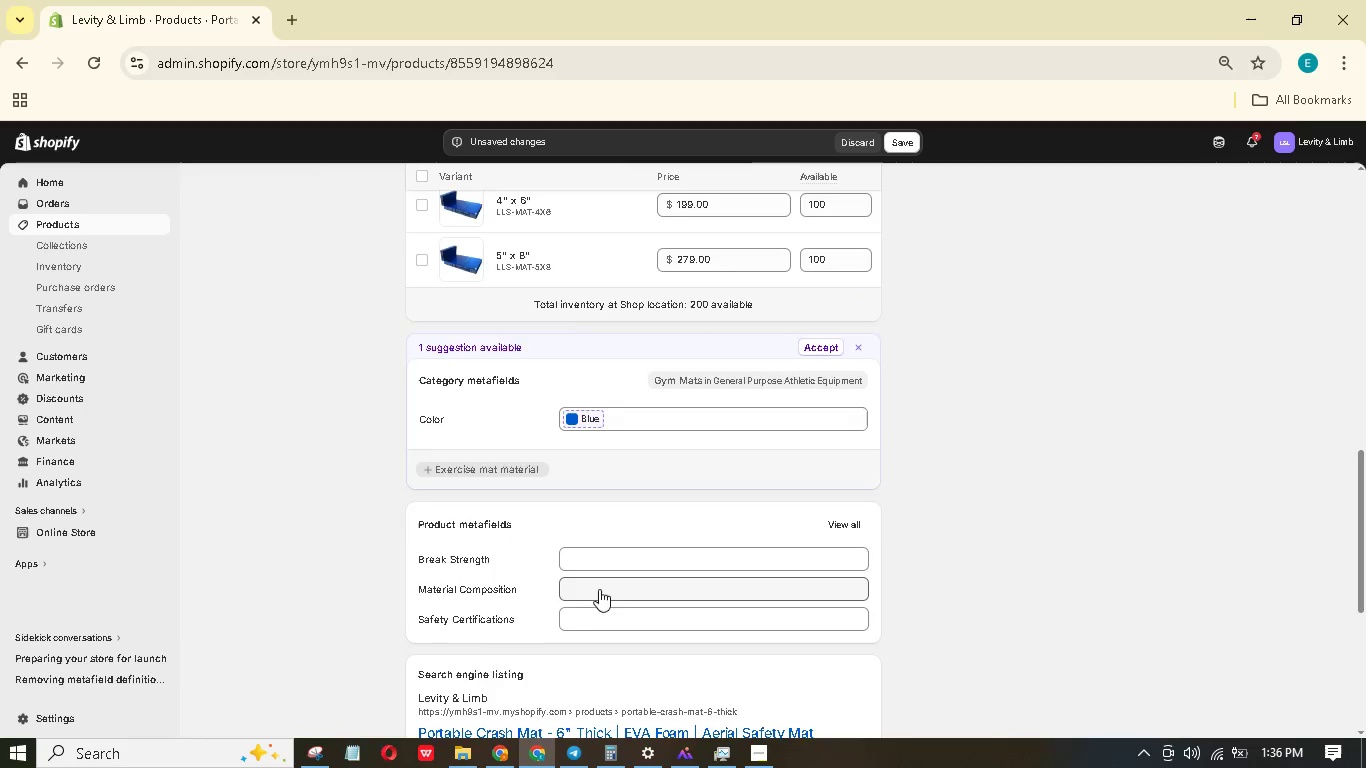 
scroll: coordinate [607, 594], scroll_direction: down, amount: 3.0
 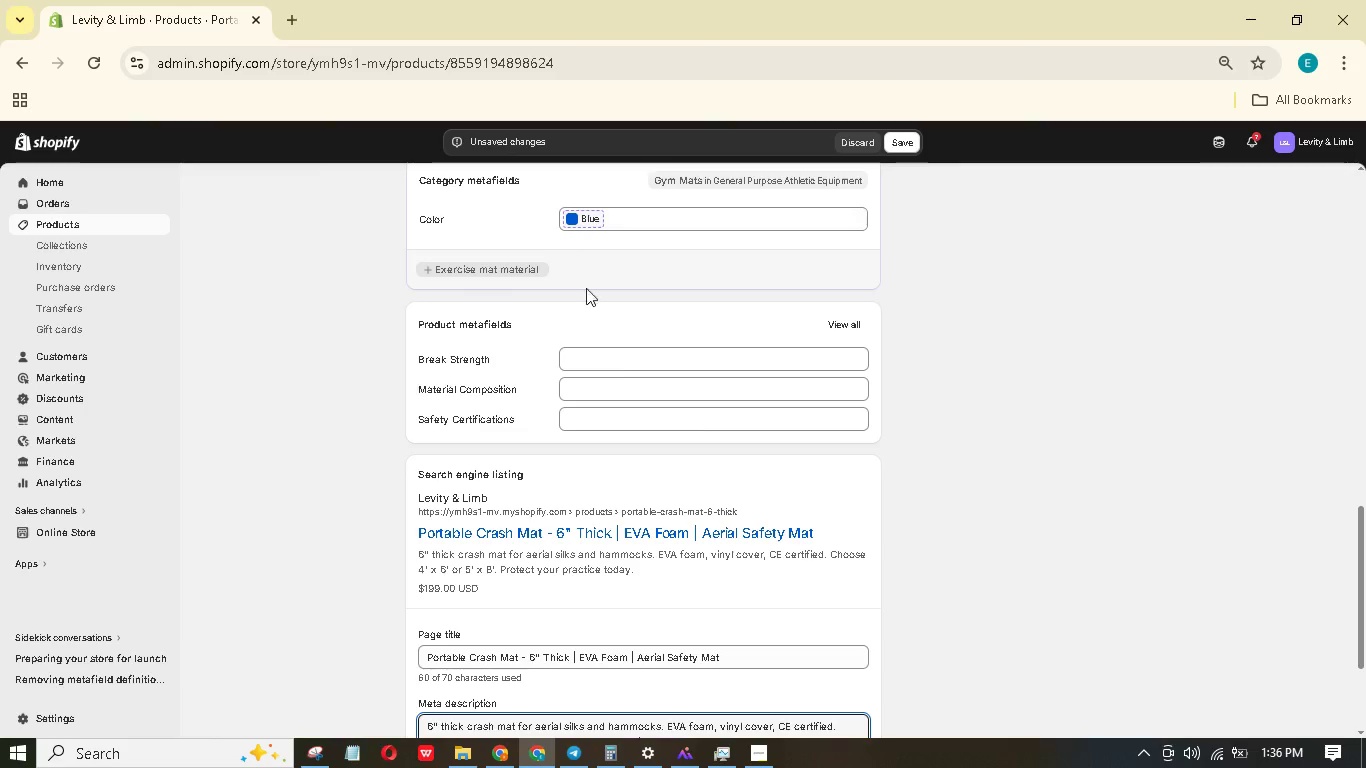 
wait(6.81)
 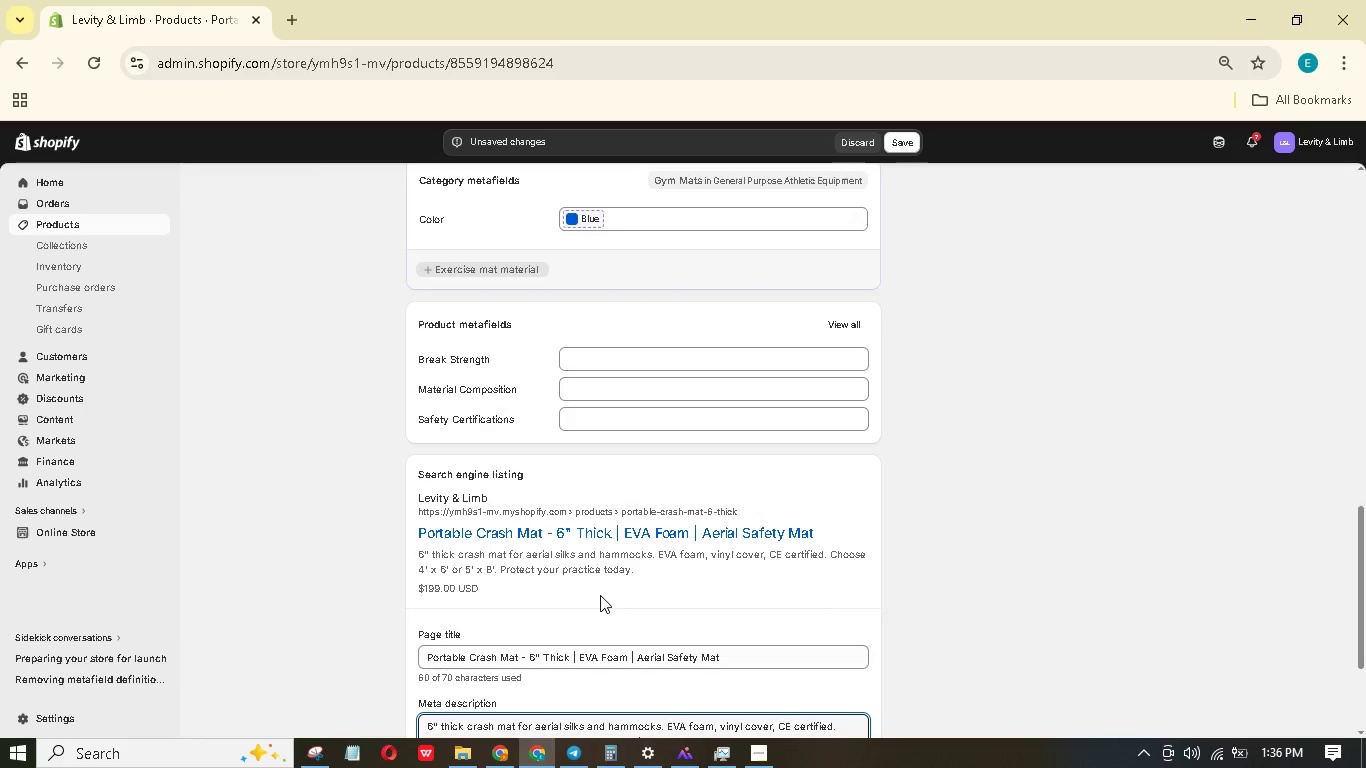 
key(Shift+N)
 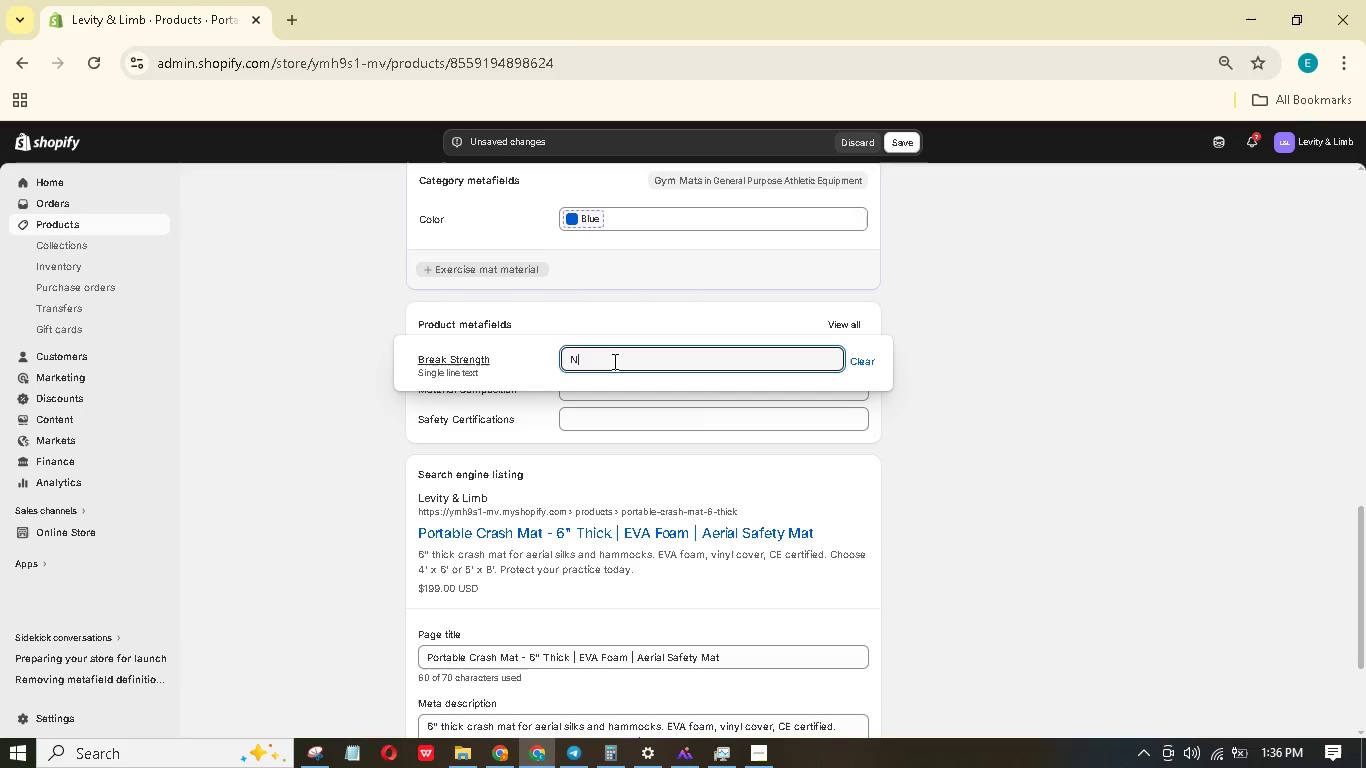 
key(Slash)
 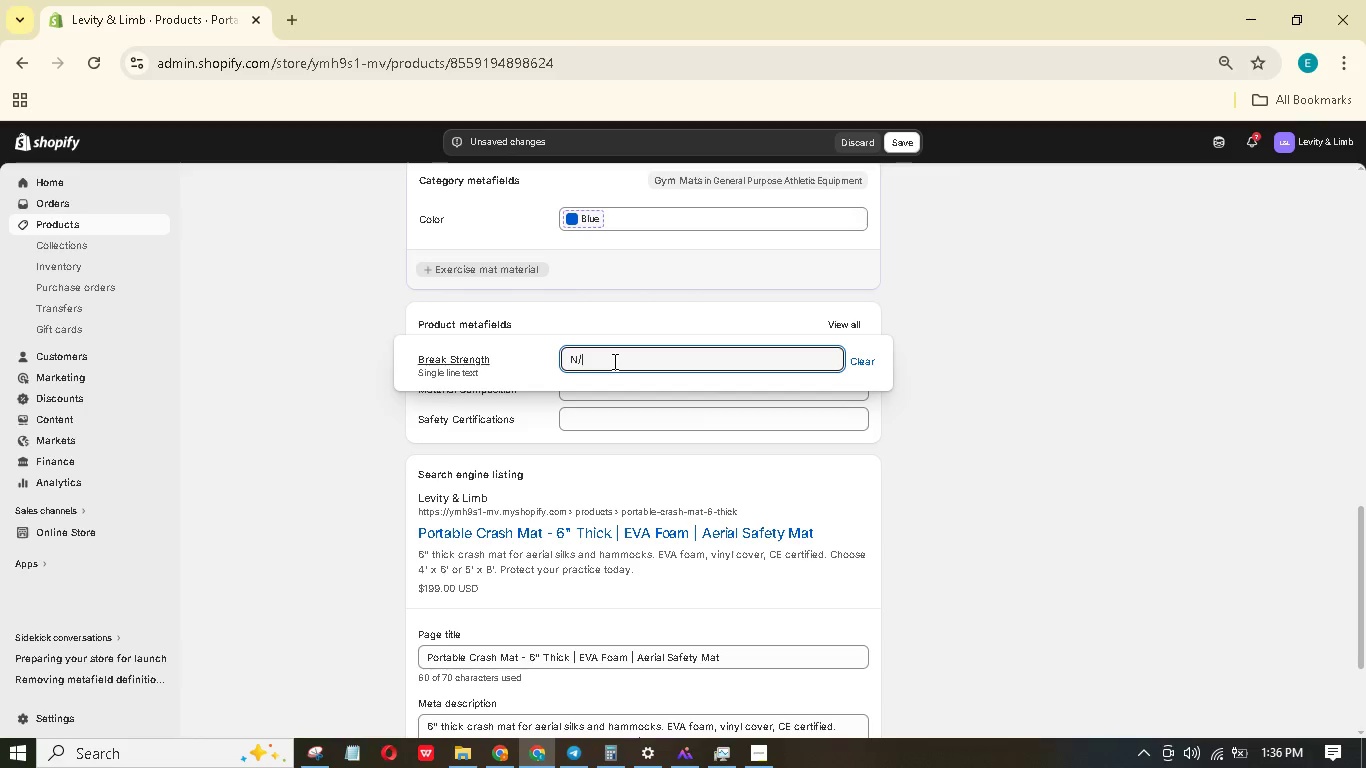 
key(Shift+A)
 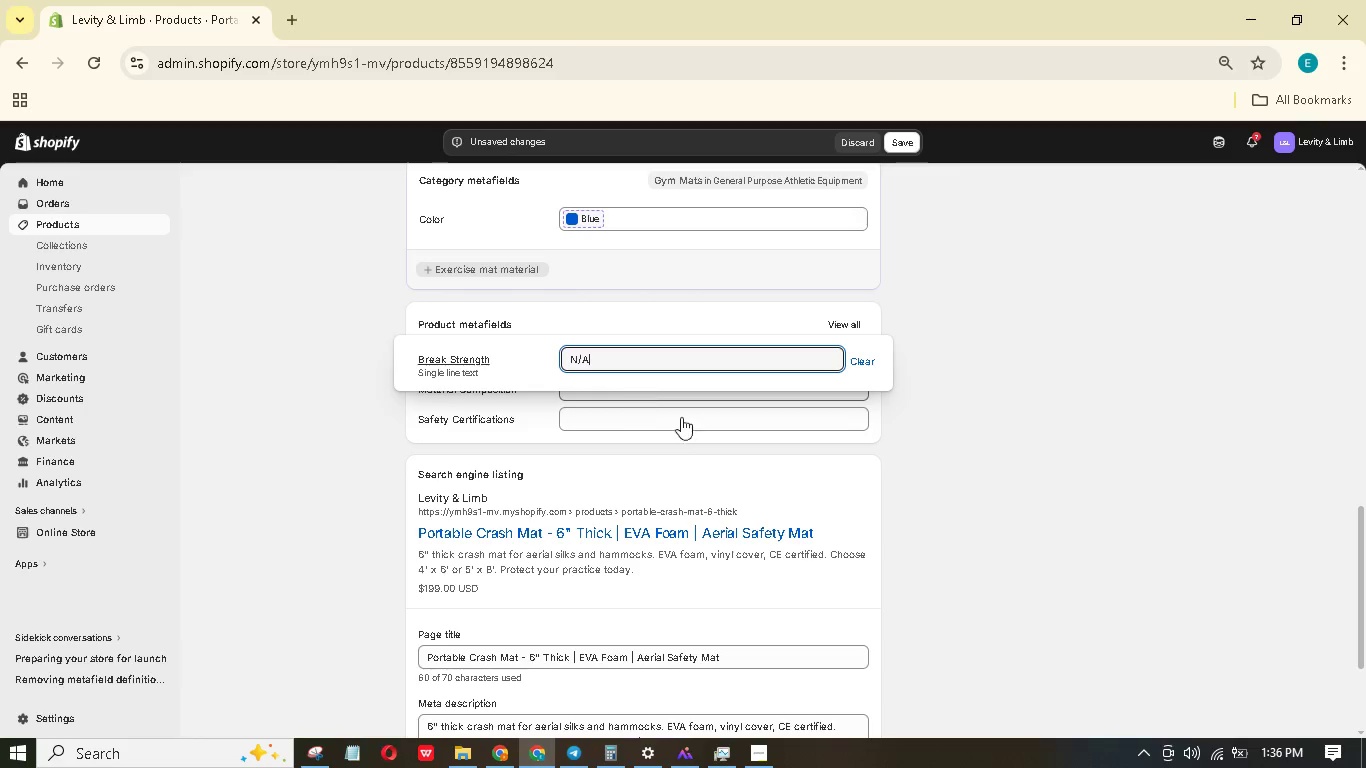 
left_click([963, 436])
 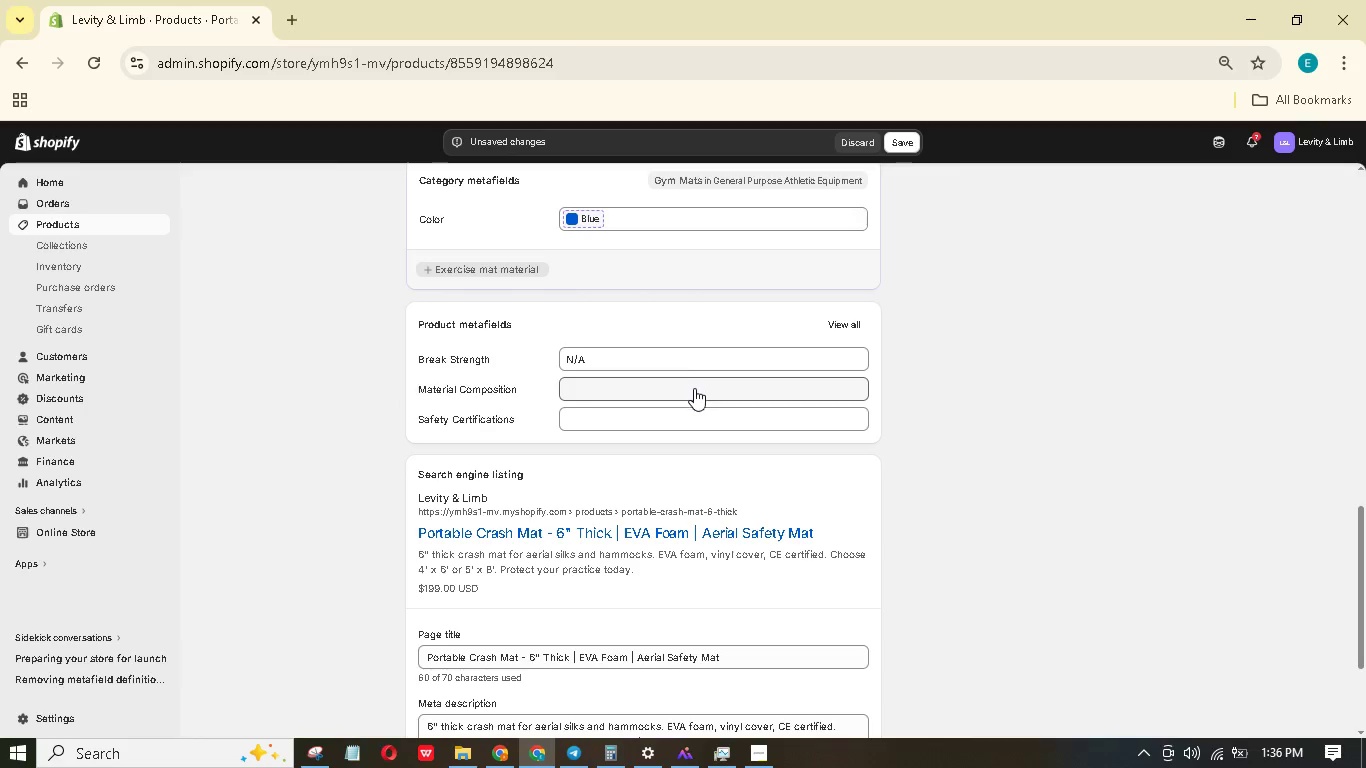 
type(EVA foam core, vinyl cover)
 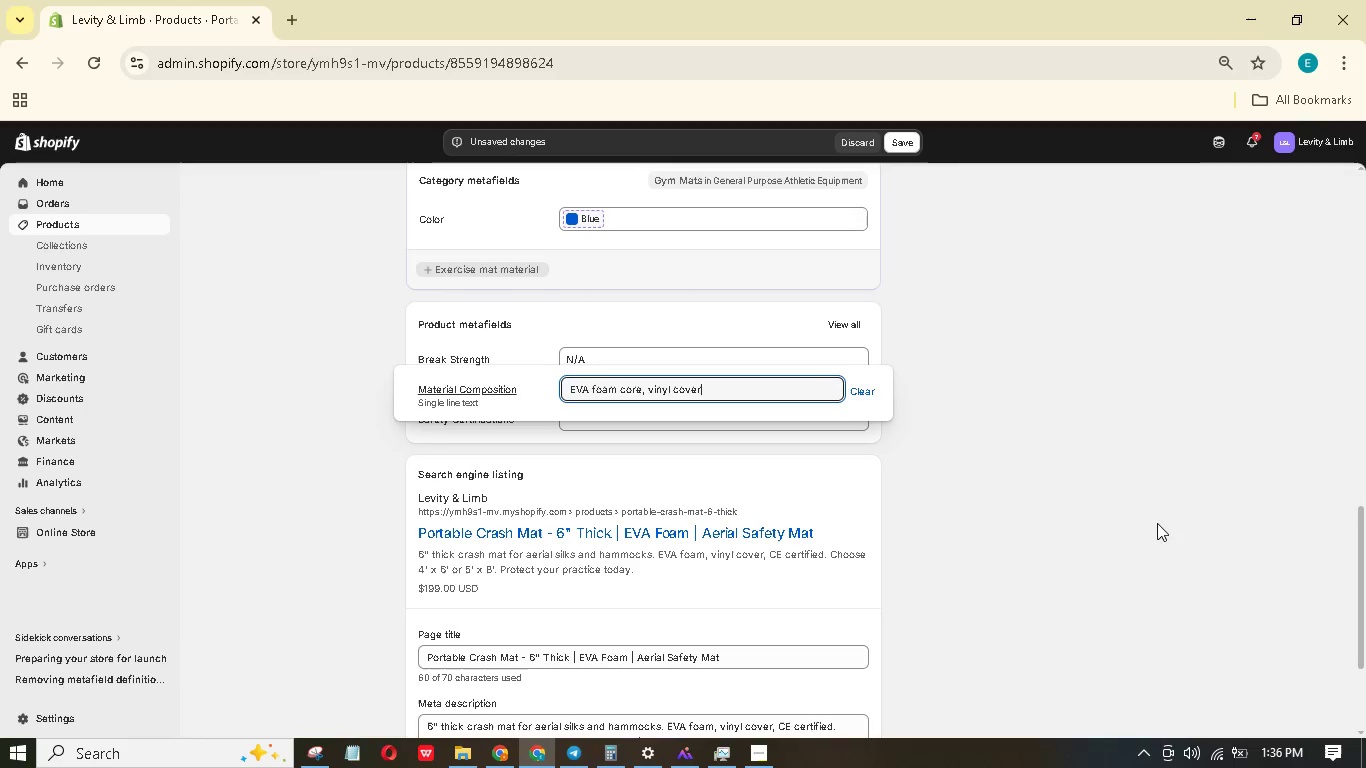 
left_click([823, 426])
 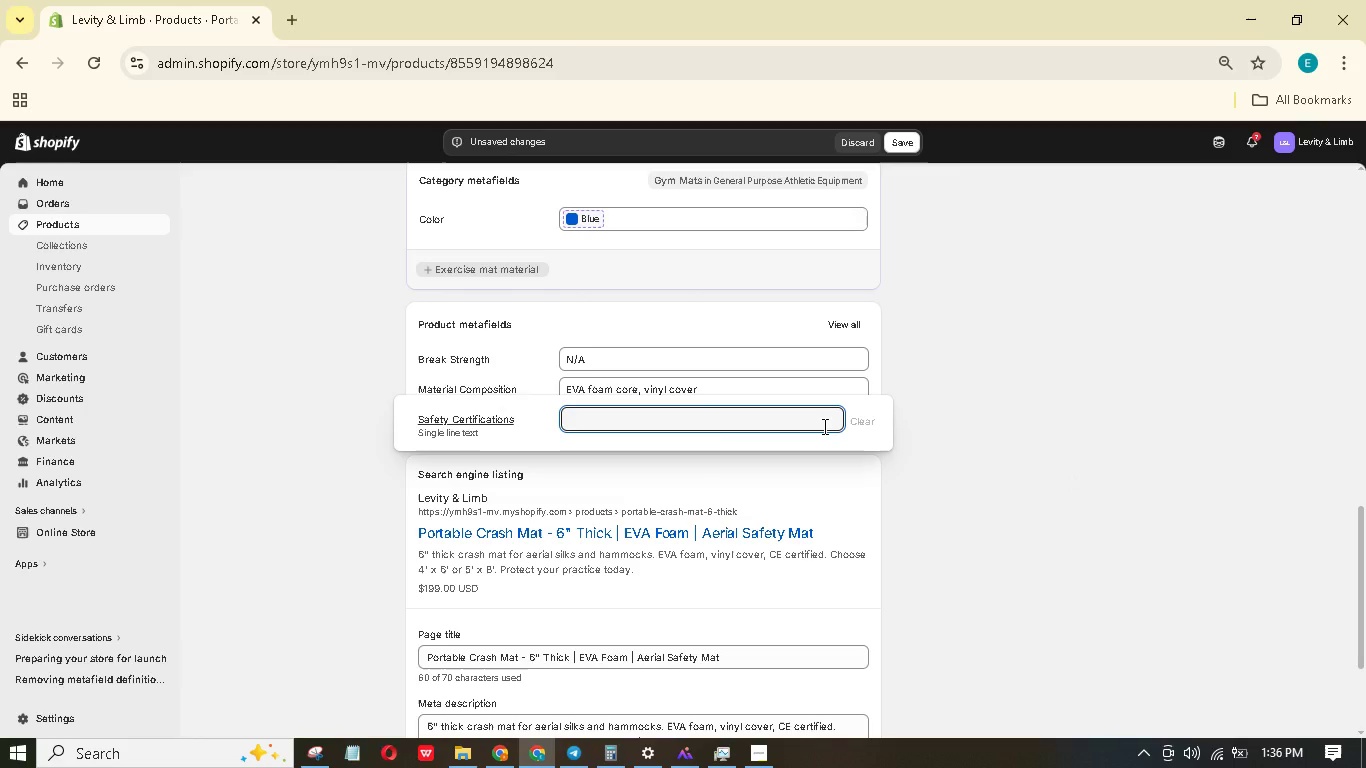 
hold_key(key=ShiftLeft, duration=1.51)
 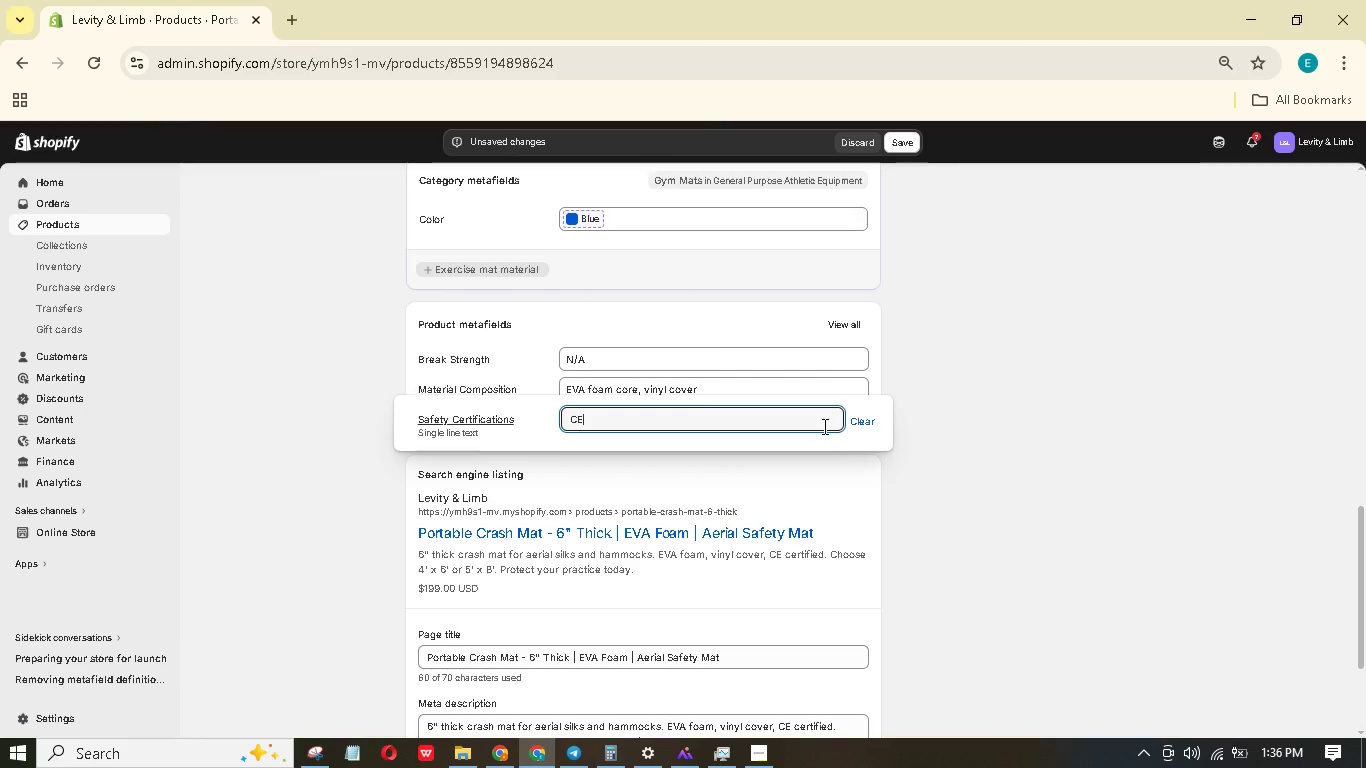 
type(CE, ASTM F292)
 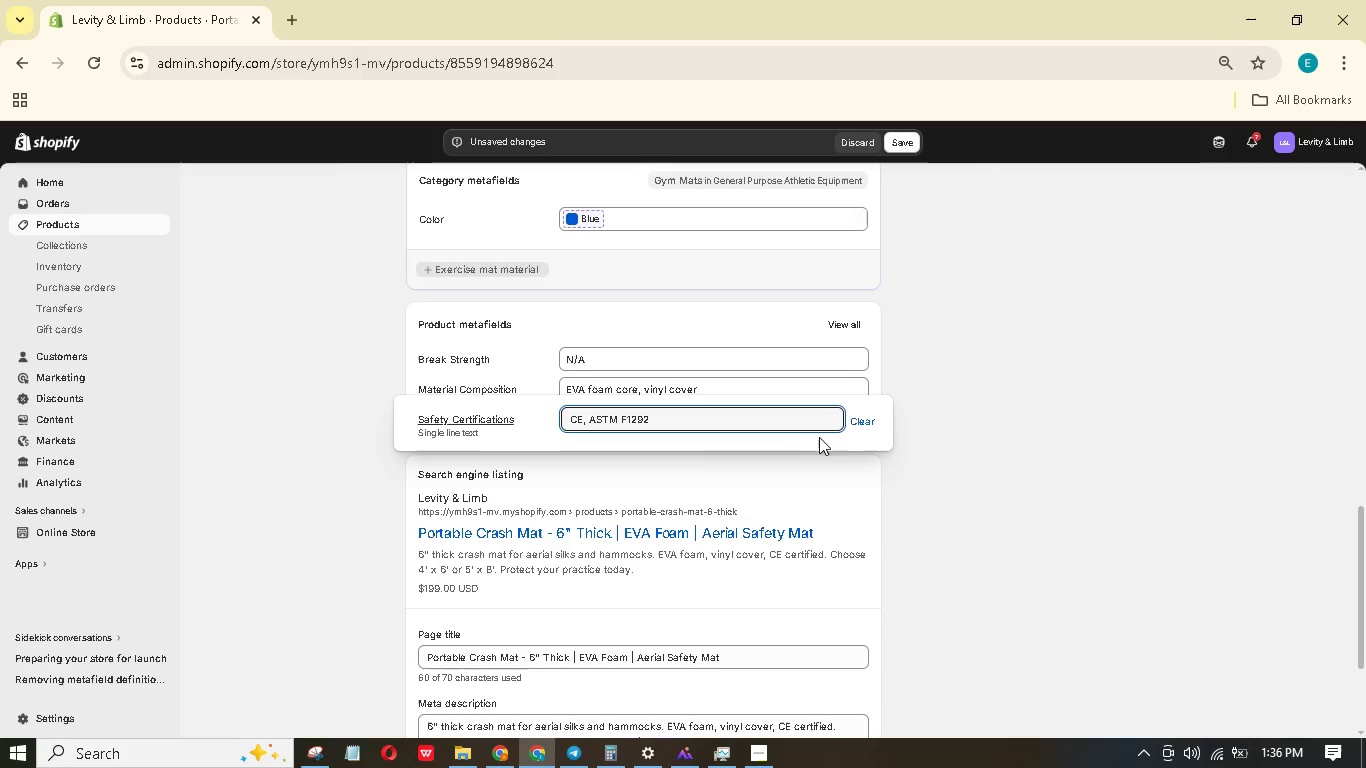 
 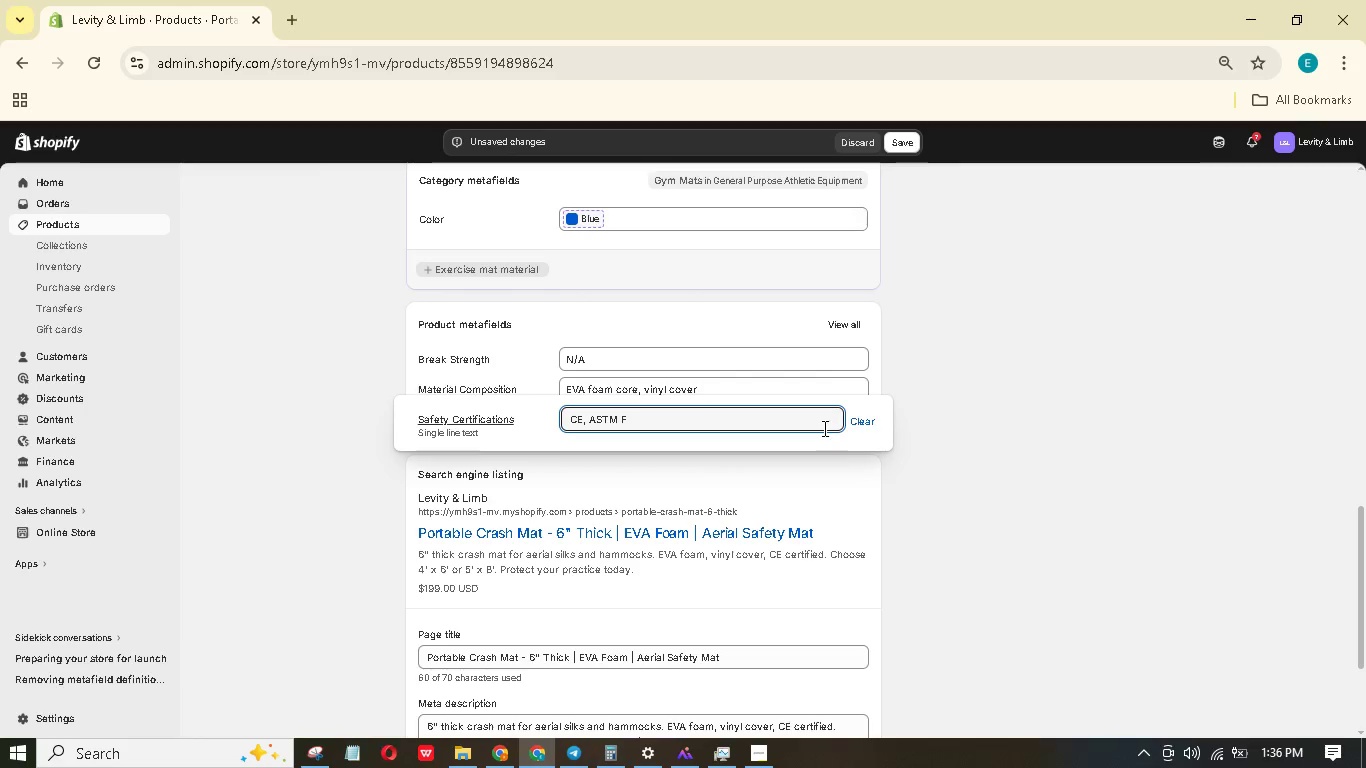 
hold_key(key=1, duration=0.38)
 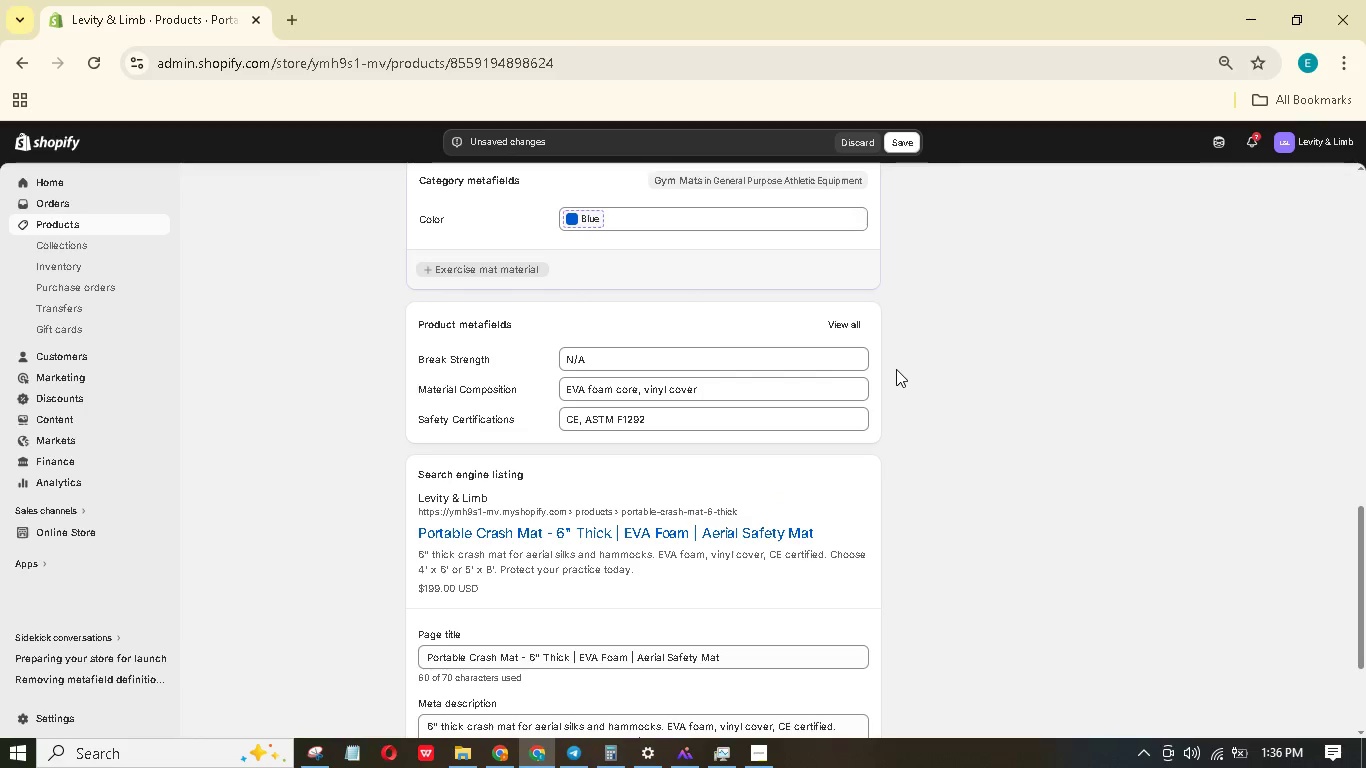 
mouse_move([1270, 746])
 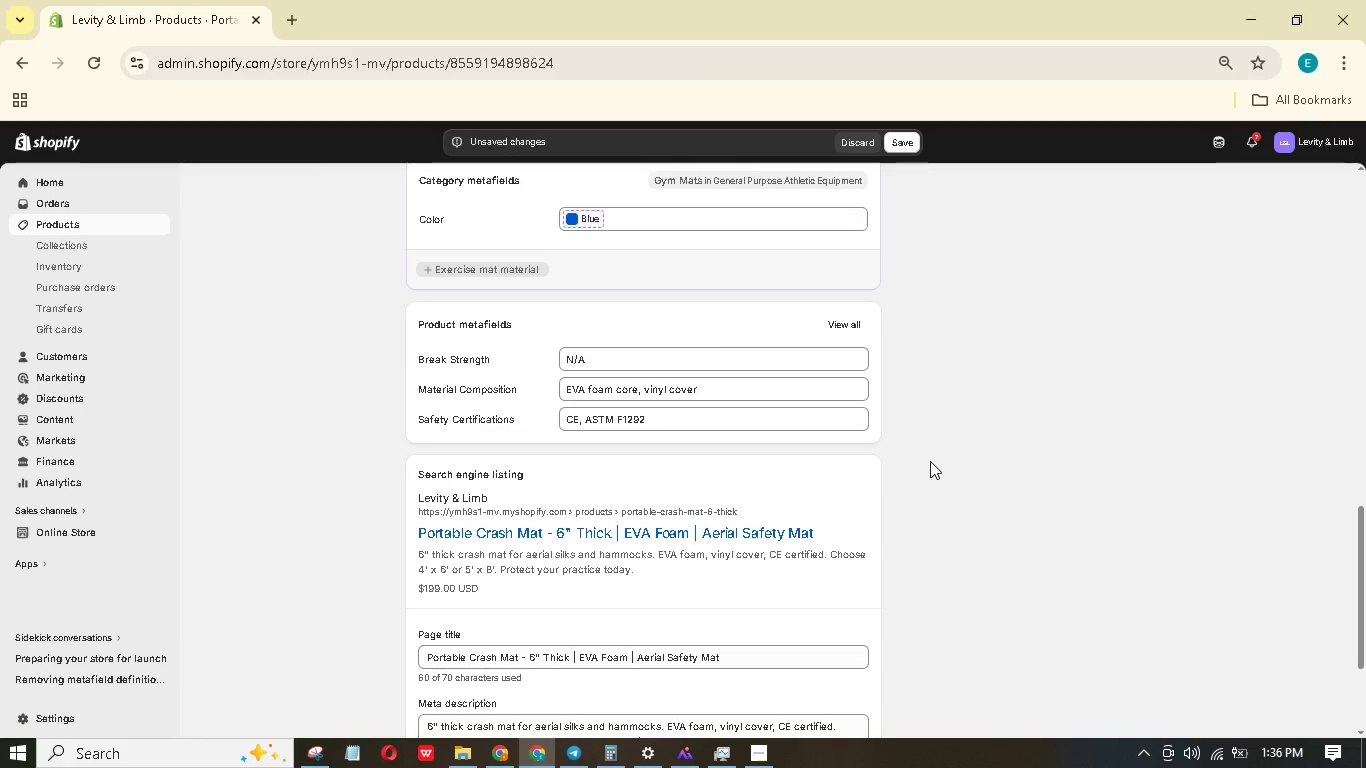 
scroll: coordinate [939, 460], scroll_direction: up, amount: 23.0
 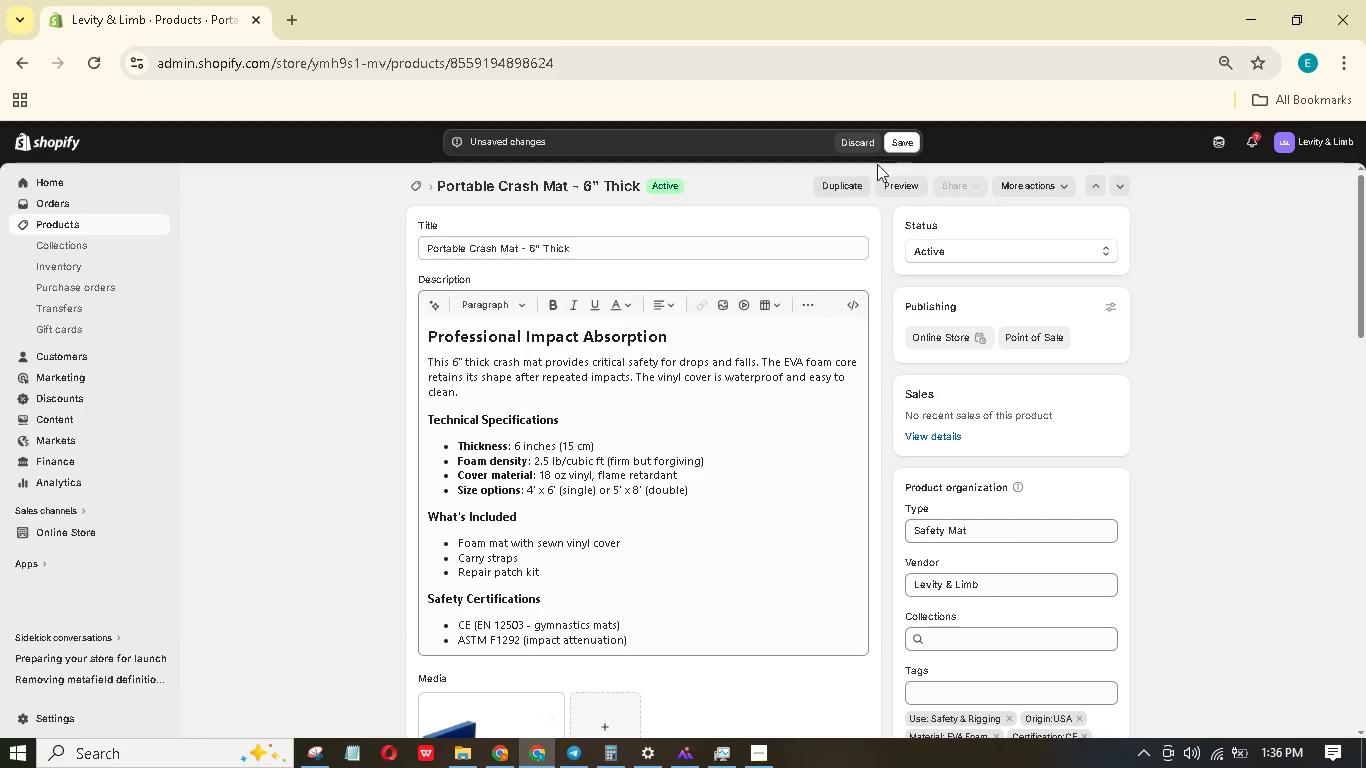 
left_click_drag(start_coordinate=[902, 138], to_coordinate=[908, 141])
 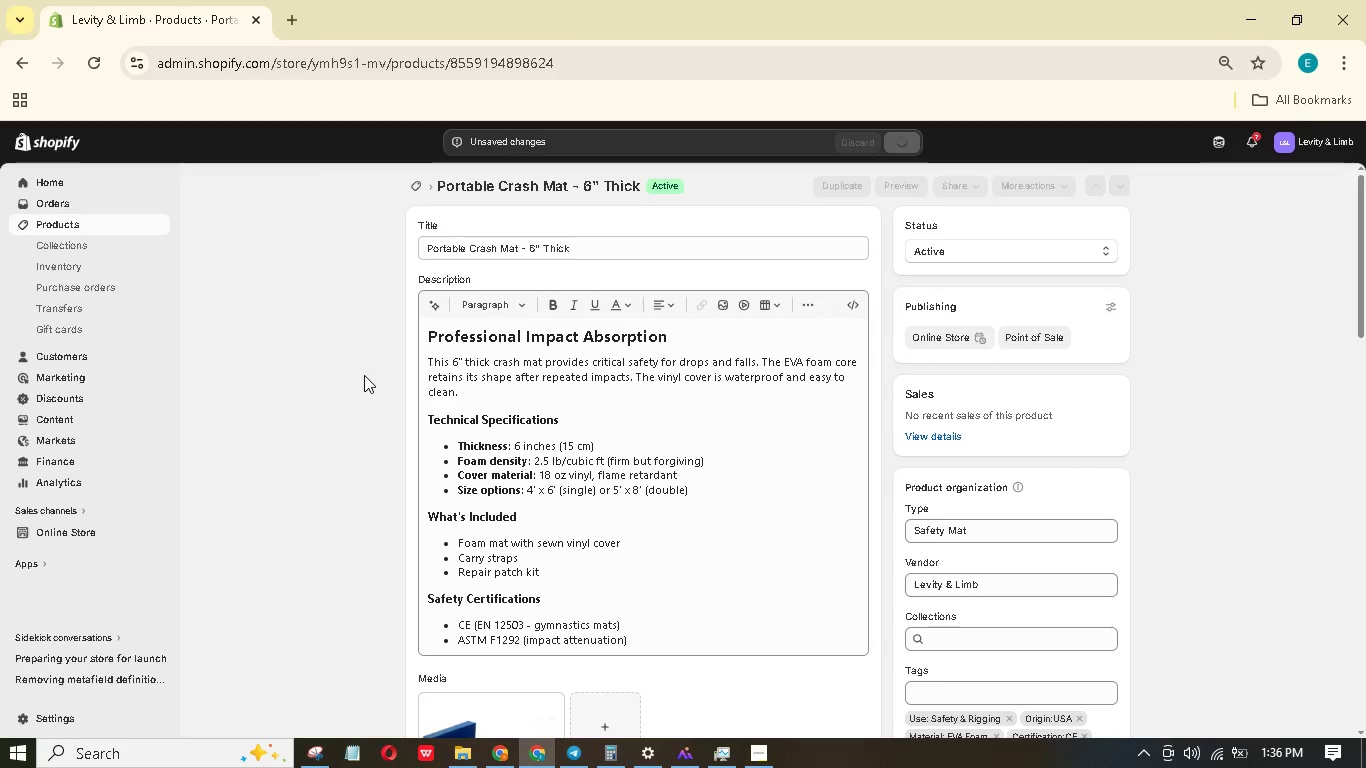 
wait(8.52)
 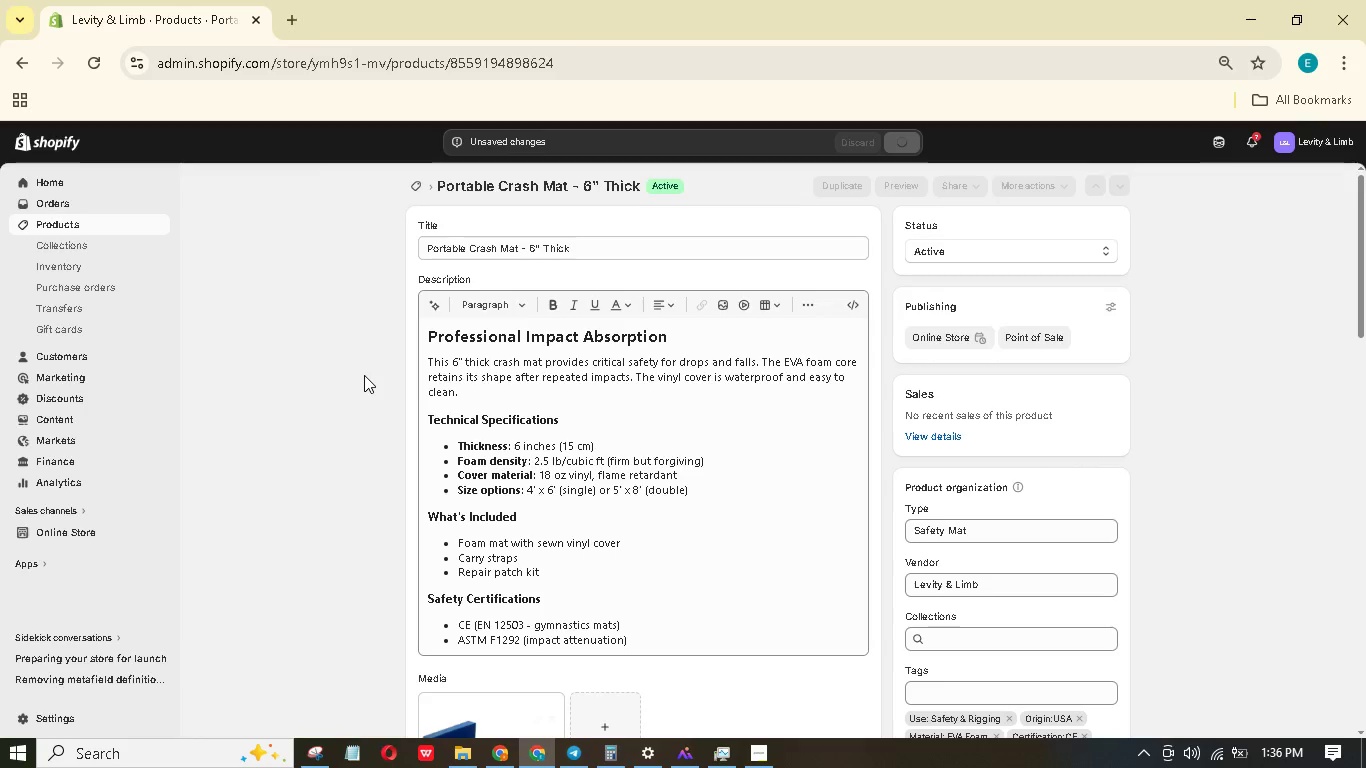 
left_click([114, 247])
 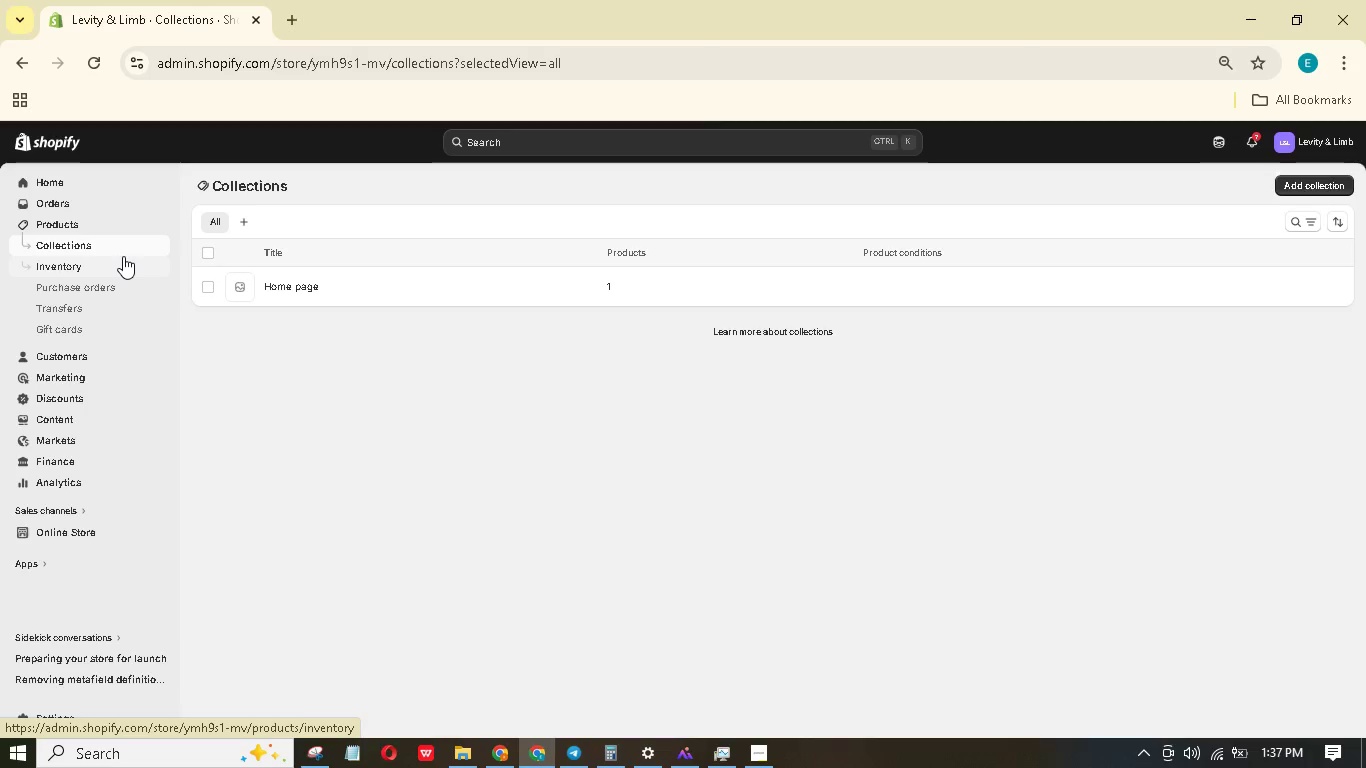 
wait(5.18)
 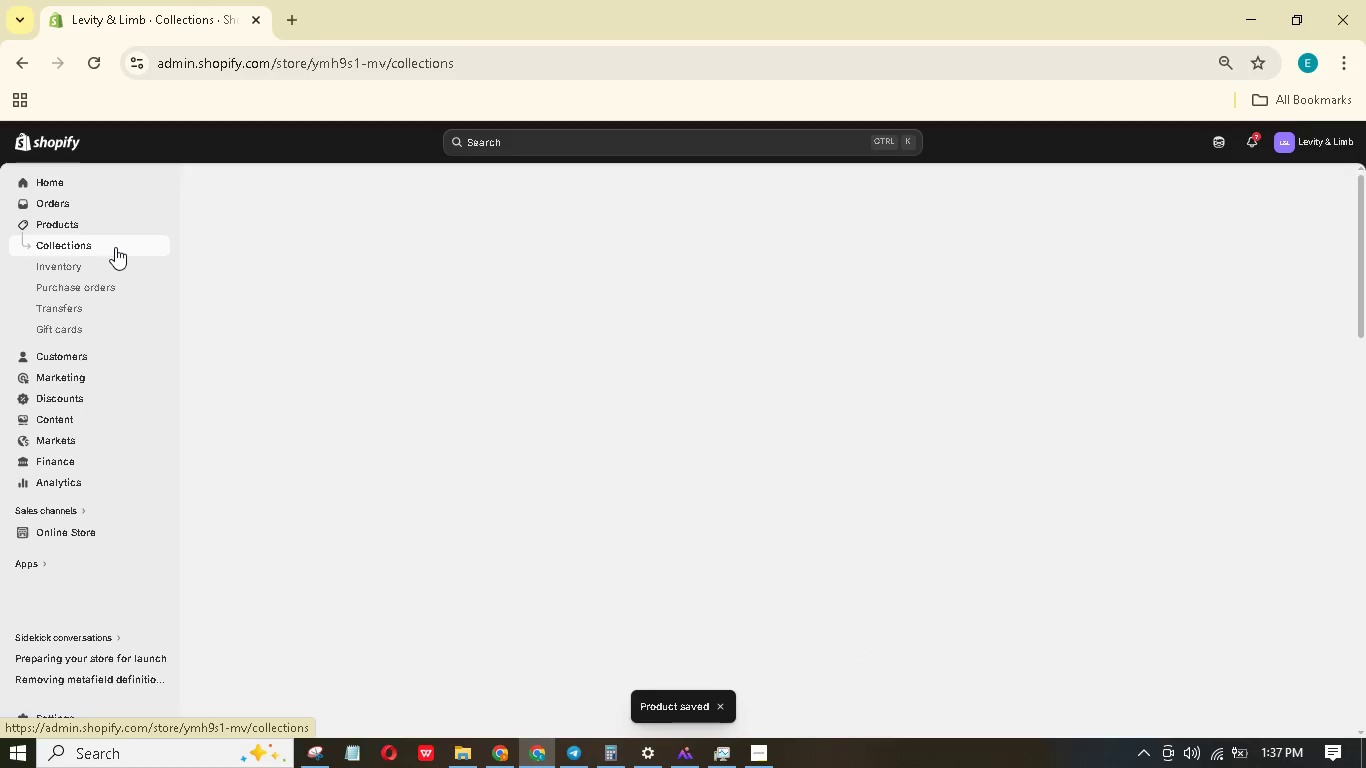 
mouse_move([1295, 216])
 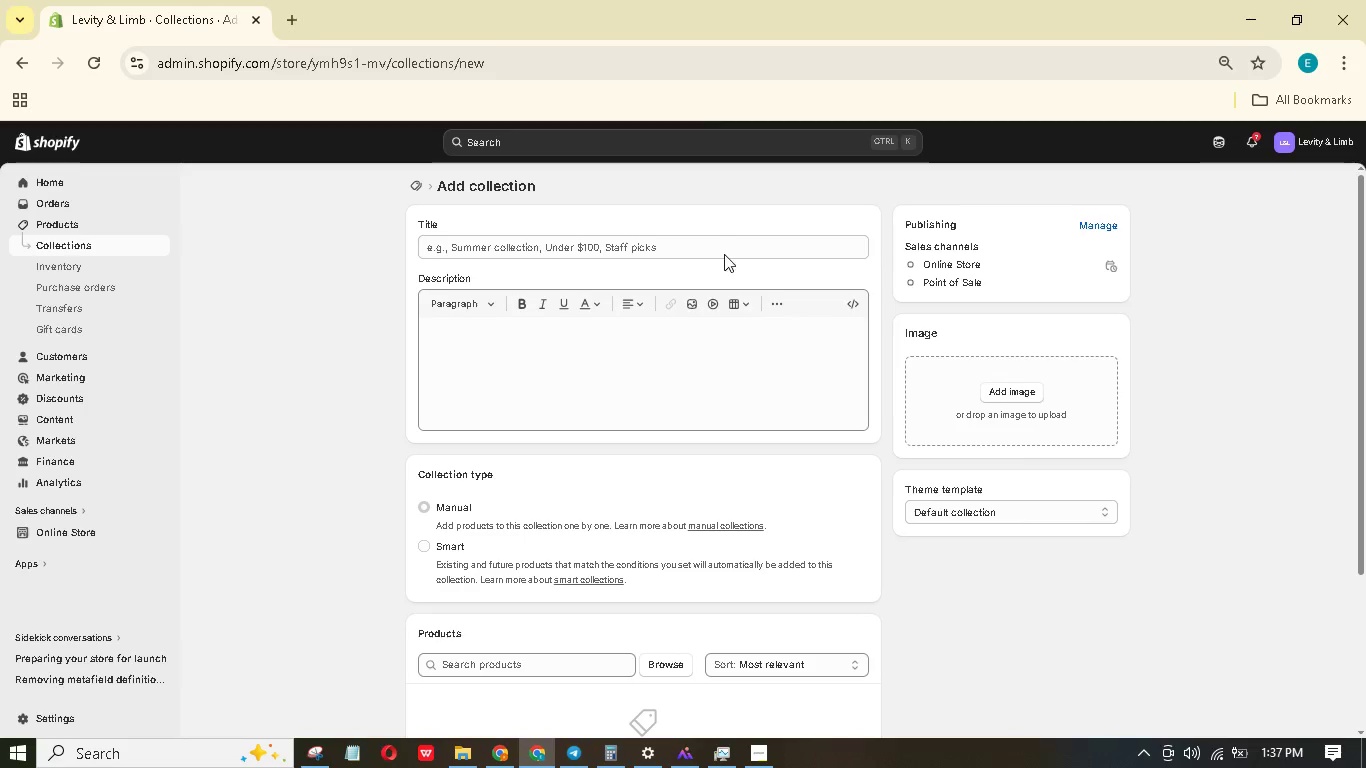 
left_click([724, 254])
 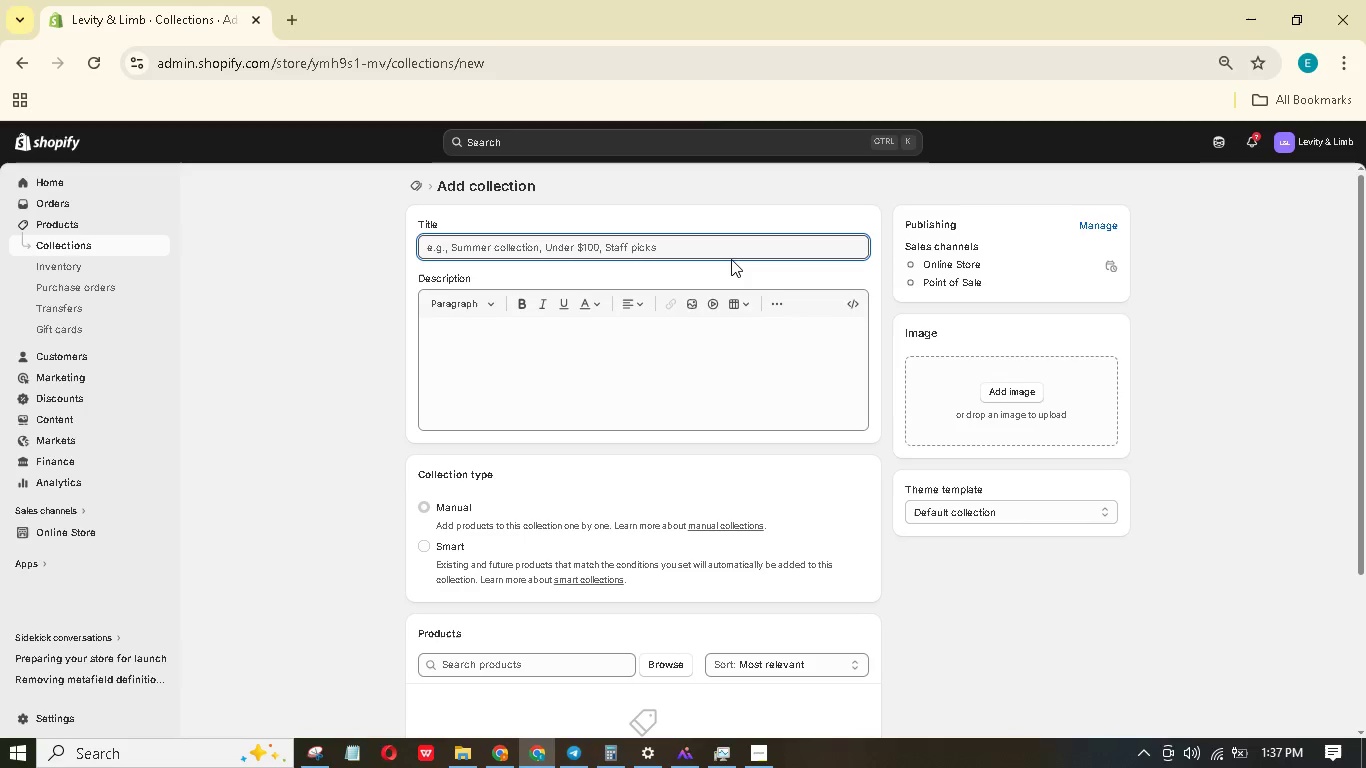 
type(Studio GRAE hardware)
 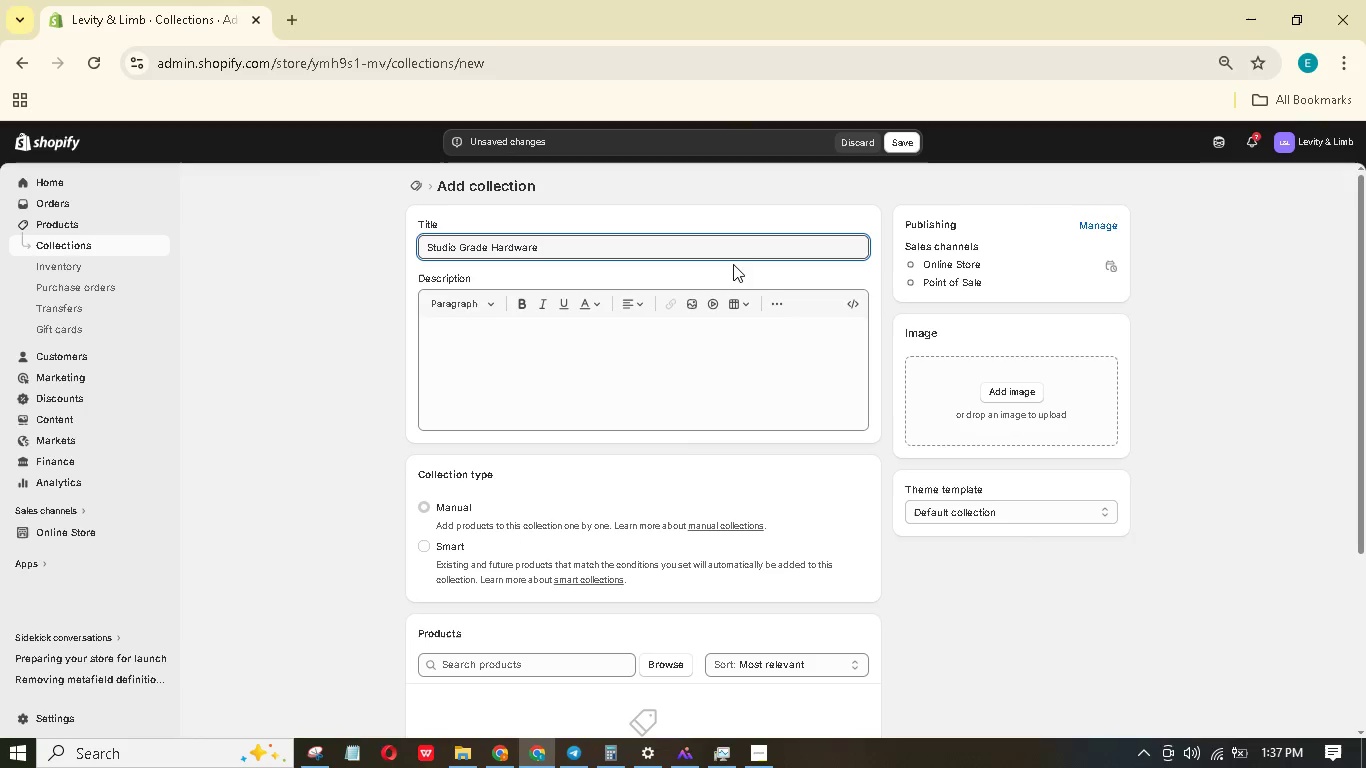 
mouse_move([458, 506])
 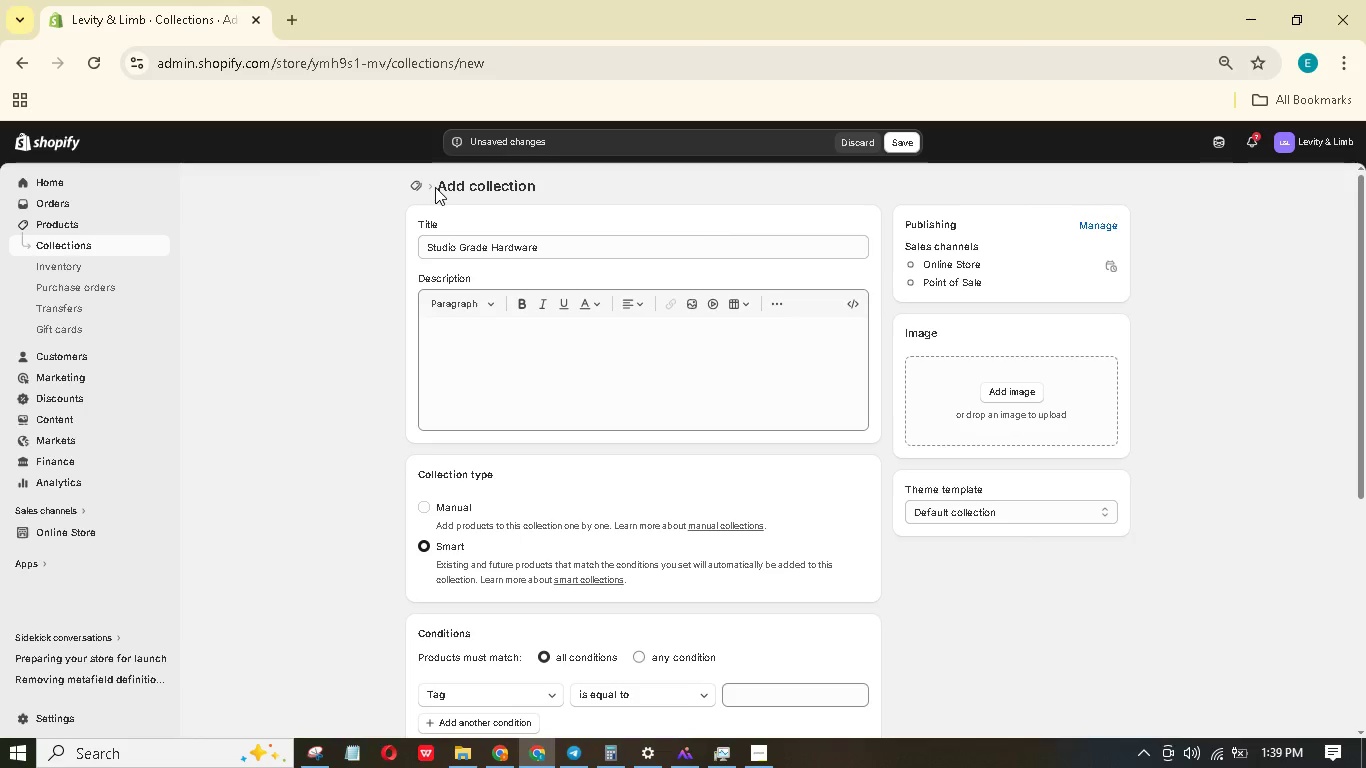 
wait(129.7)
 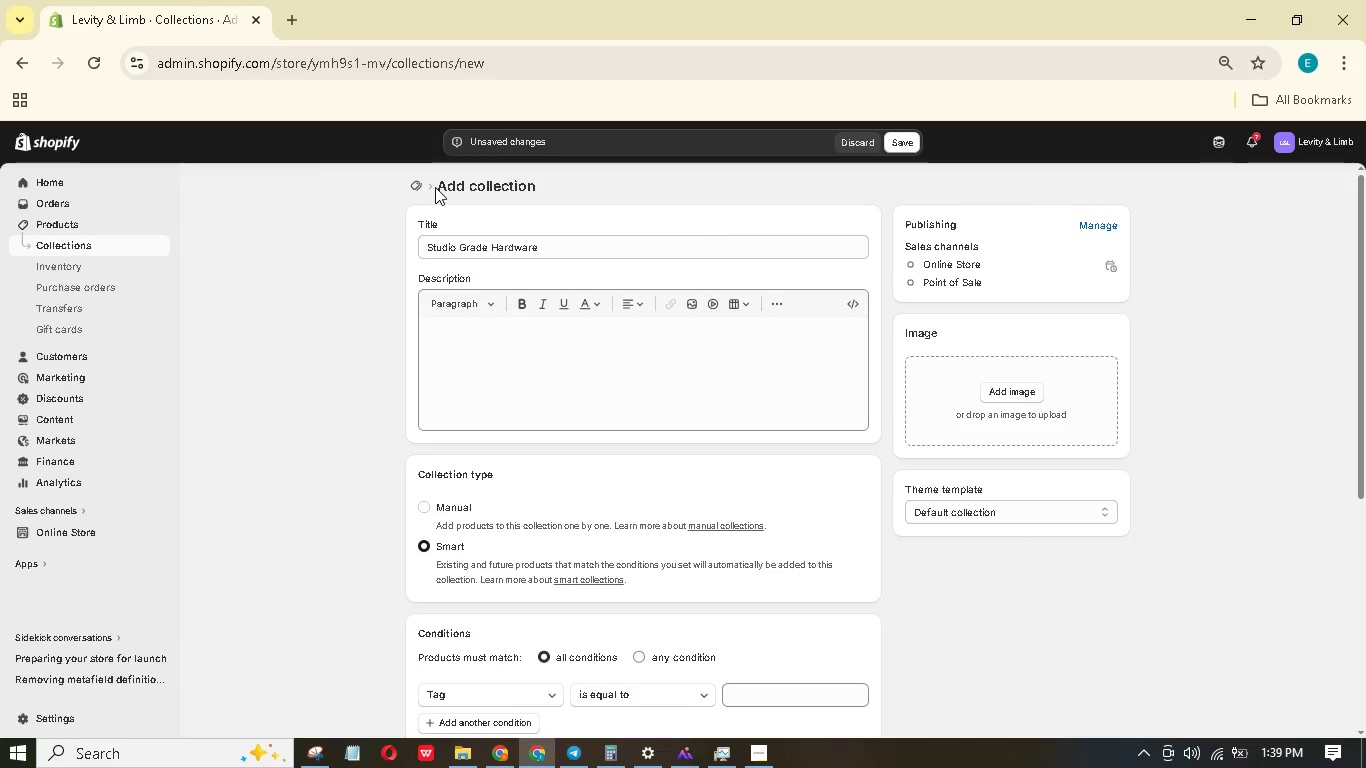 
scroll: coordinate [805, 641], scroll_direction: down, amount: 2.0
 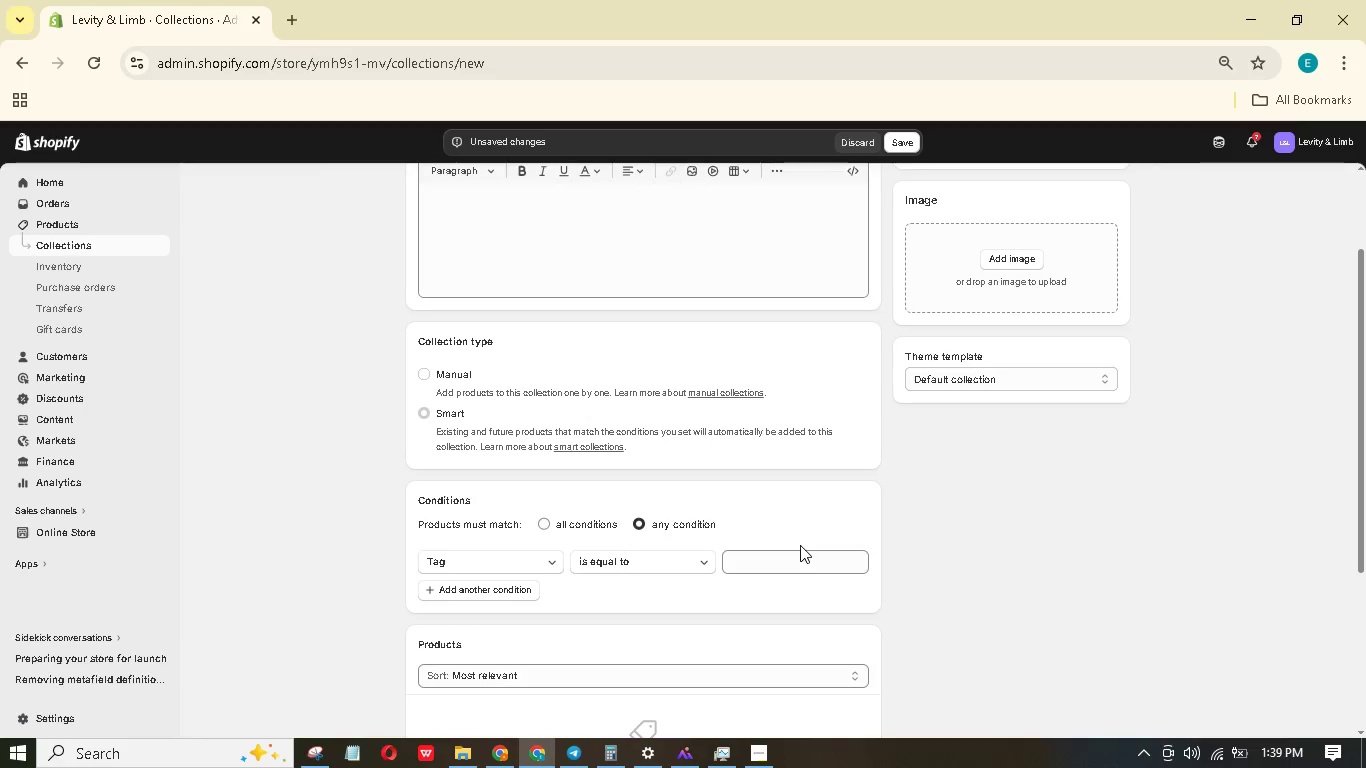 
double_click([807, 567])
 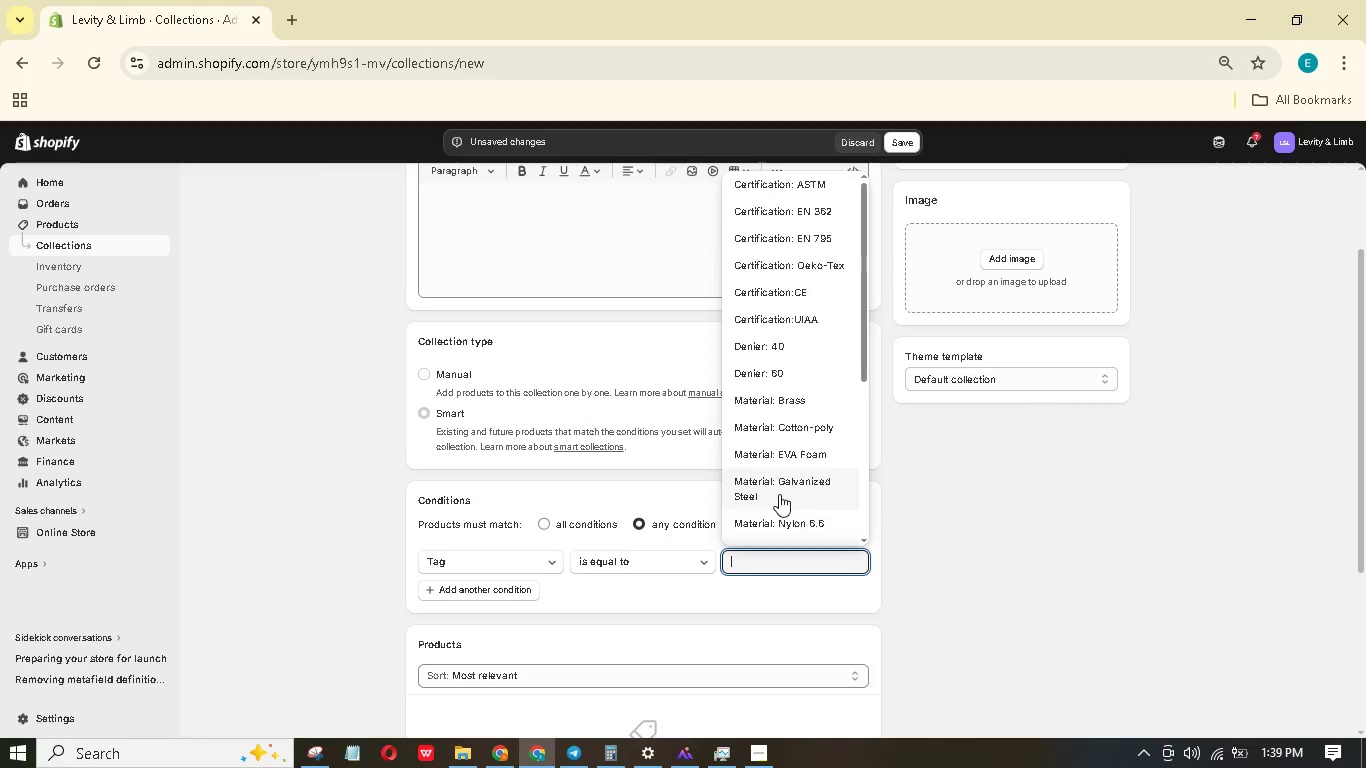 
scroll: coordinate [779, 494], scroll_direction: up, amount: 4.0
 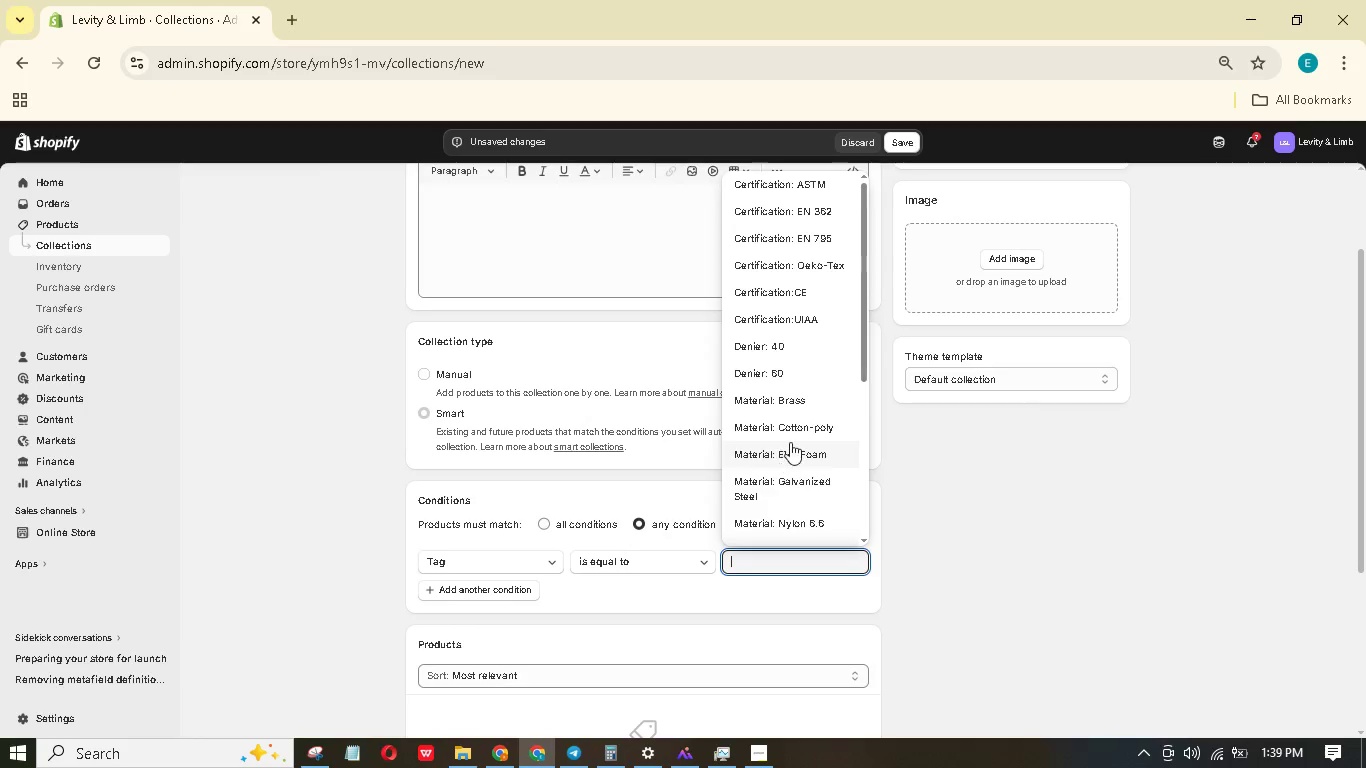 
scroll: coordinate [790, 443], scroll_direction: down, amount: 5.0
 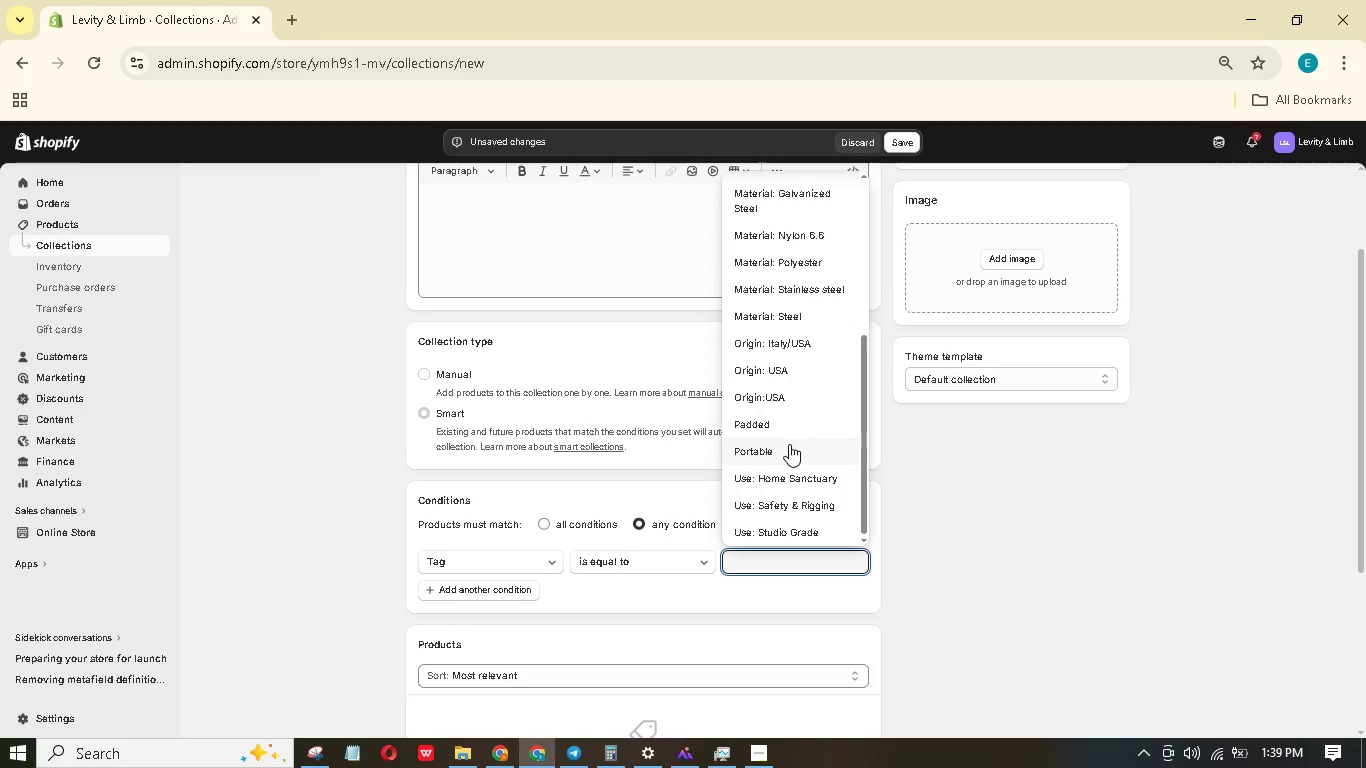 
scroll: coordinate [786, 447], scroll_direction: up, amount: 9.0
 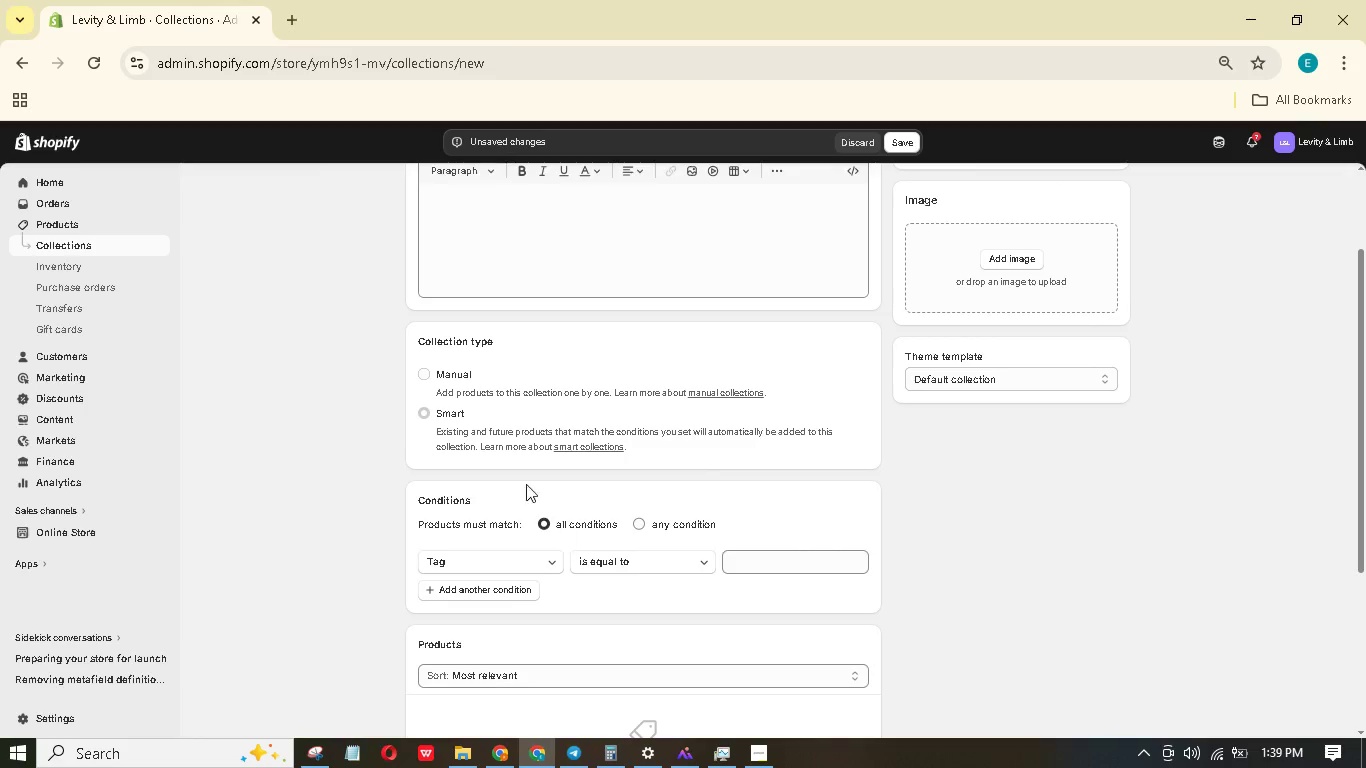 
wait(6.99)
 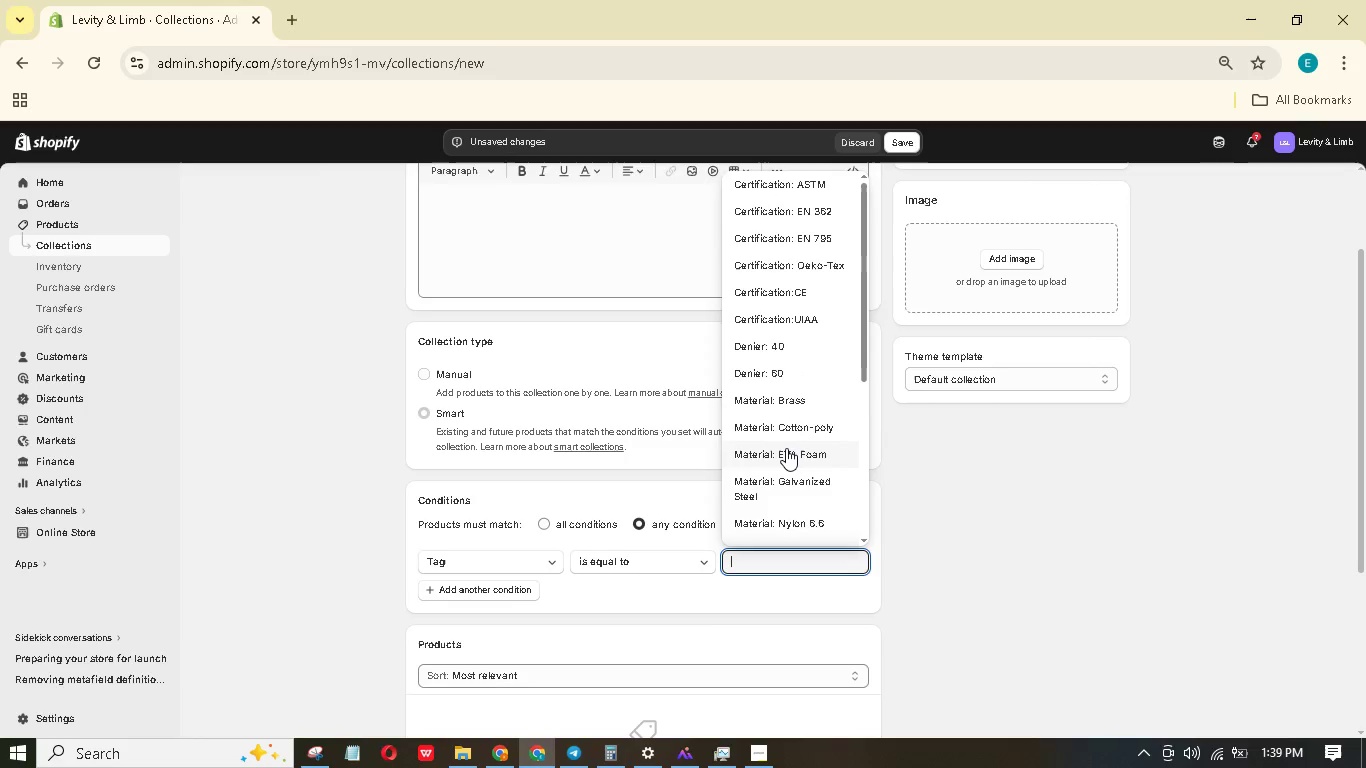 
scroll: coordinate [489, 395], scroll_direction: down, amount: 3.0
 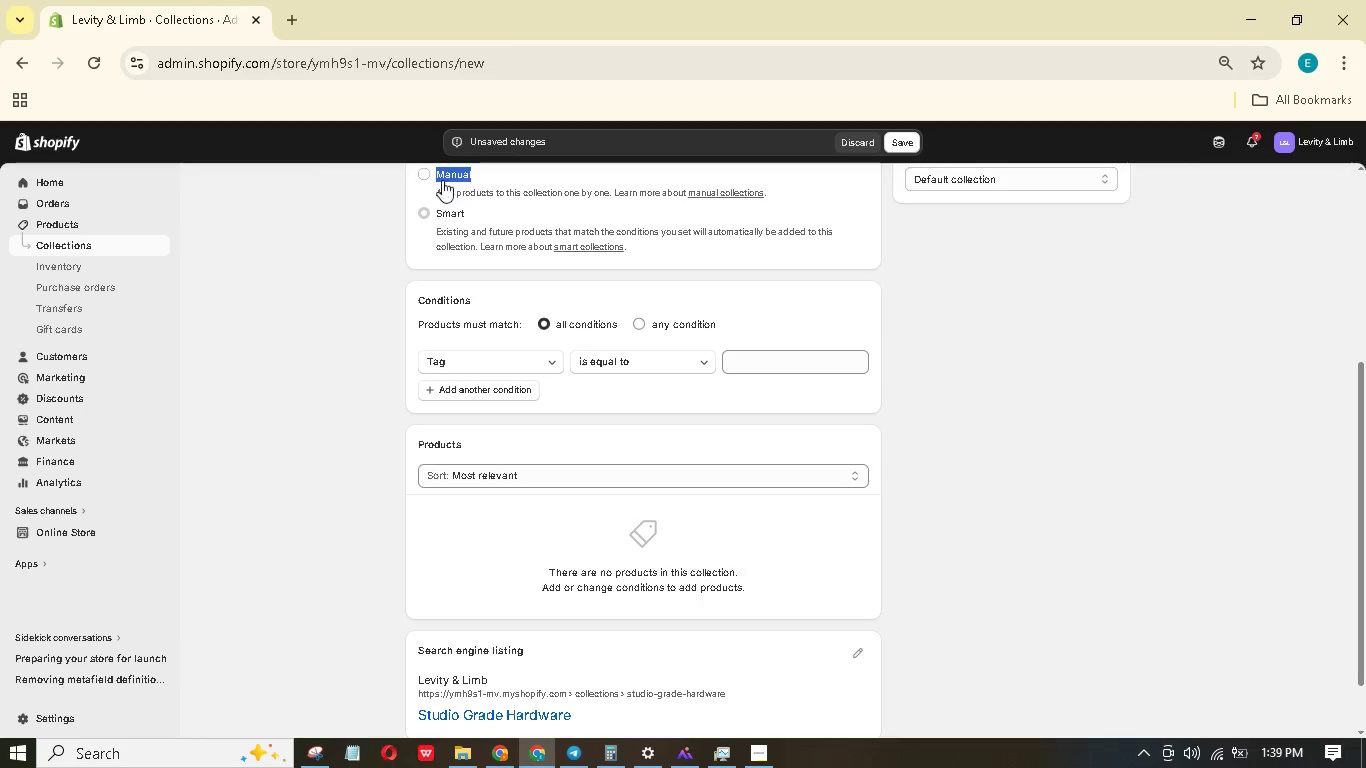 
left_click([429, 172])